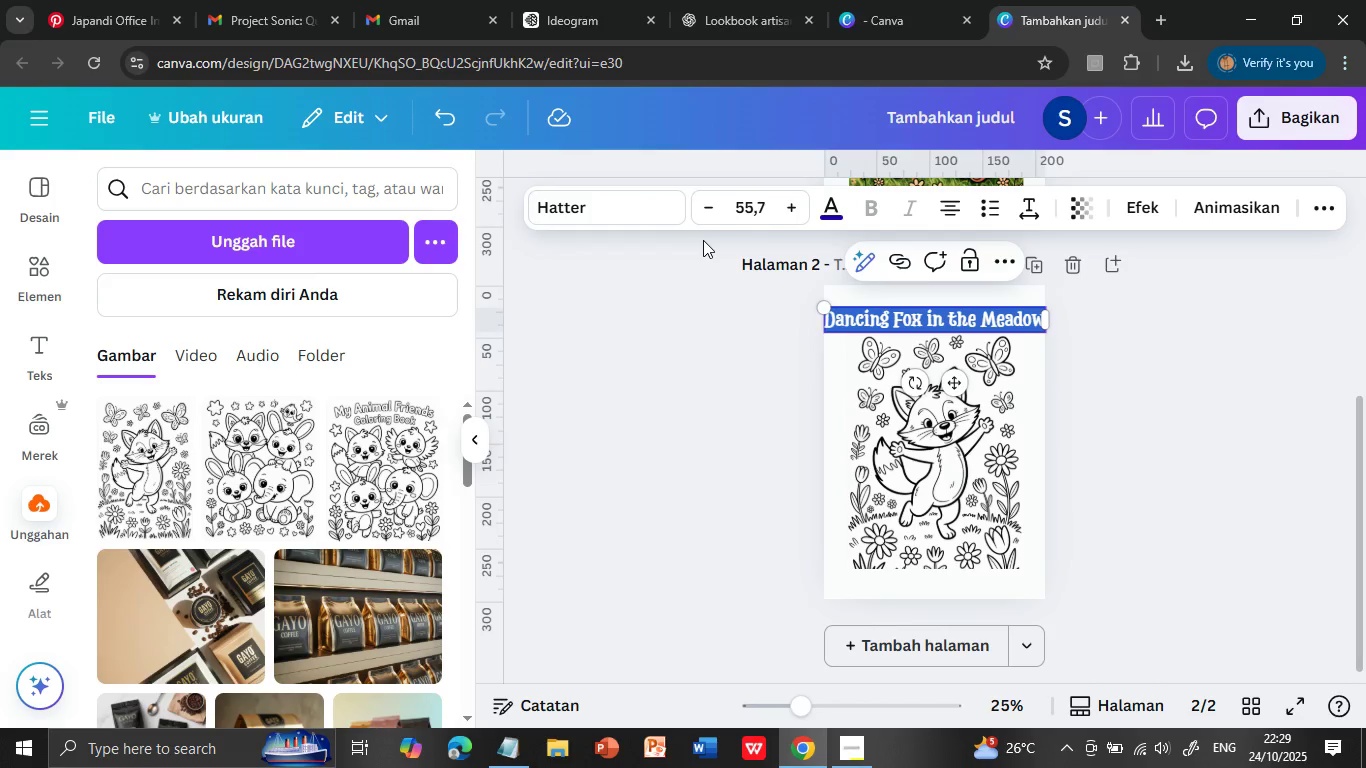 
double_click([941, 319])
 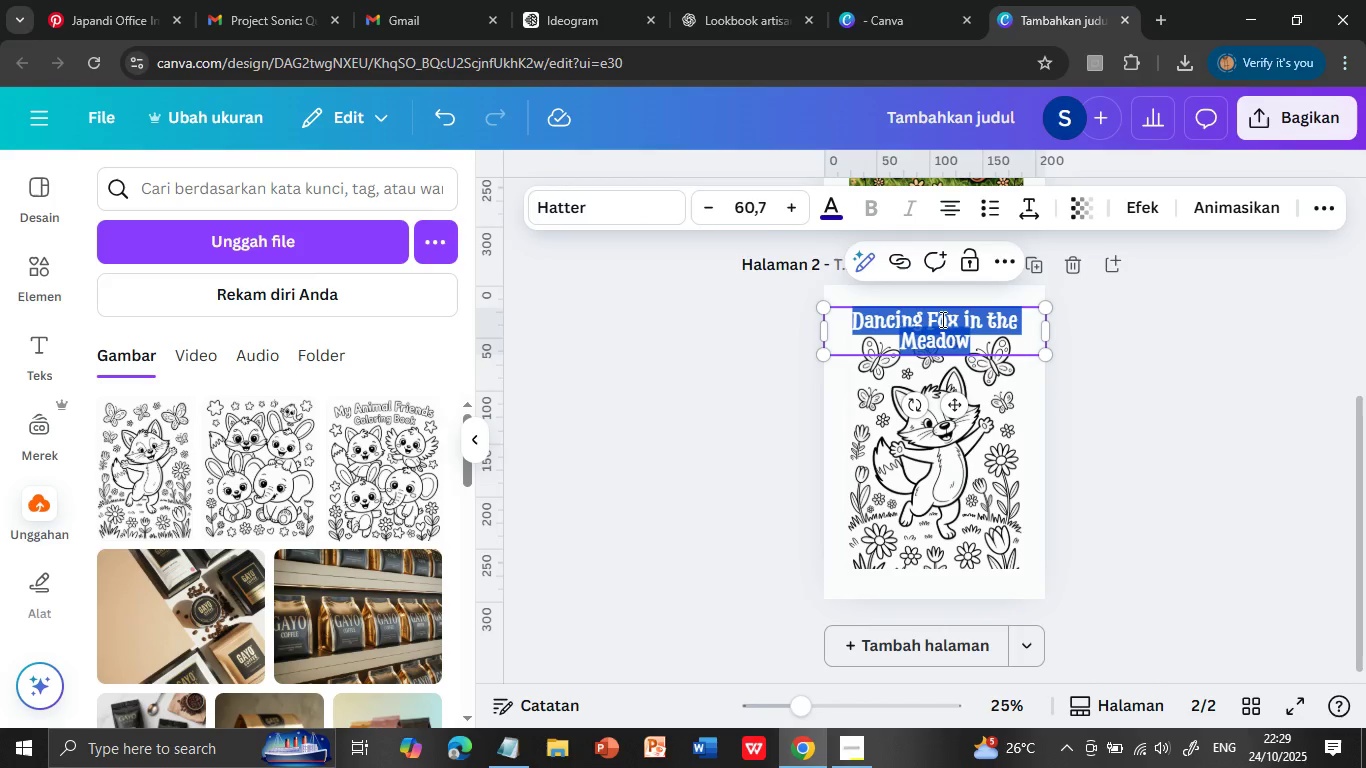 
triple_click([941, 319])
 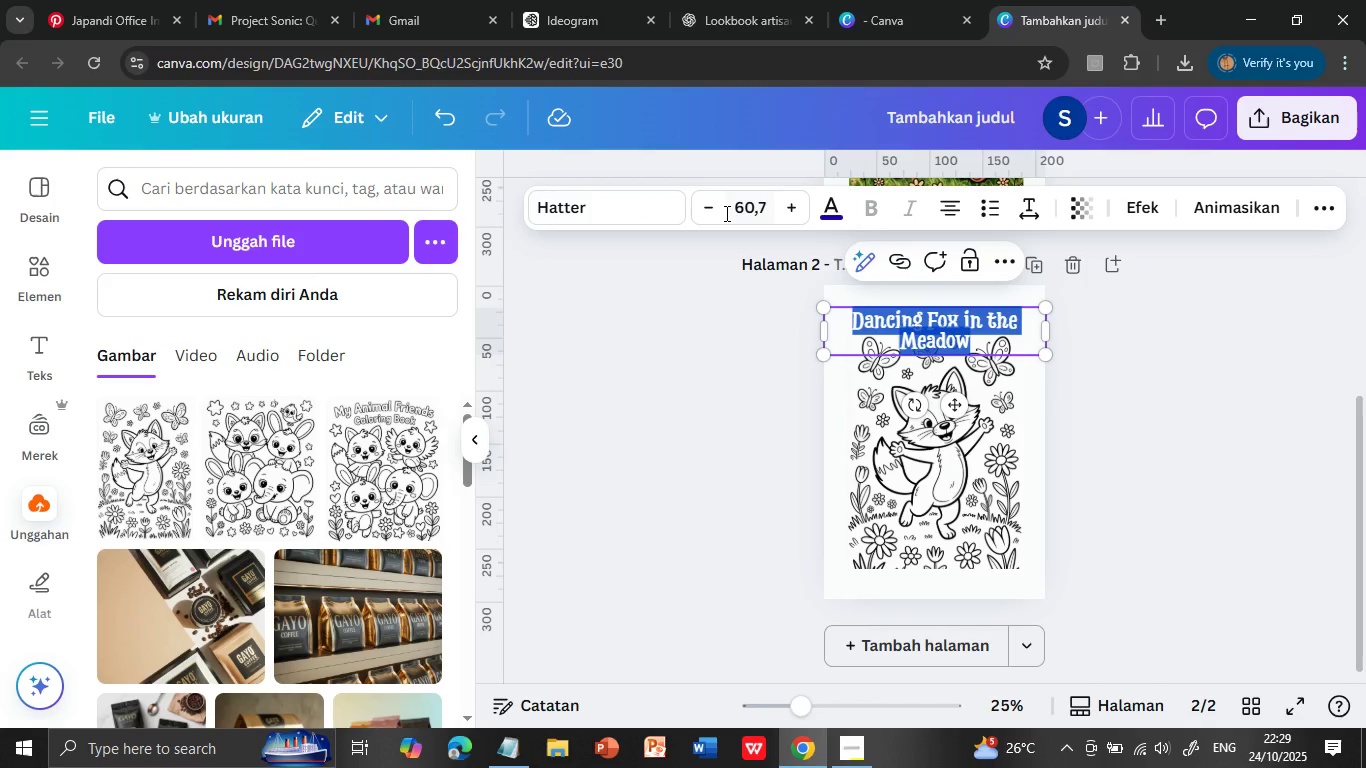 
triple_click([716, 209])
 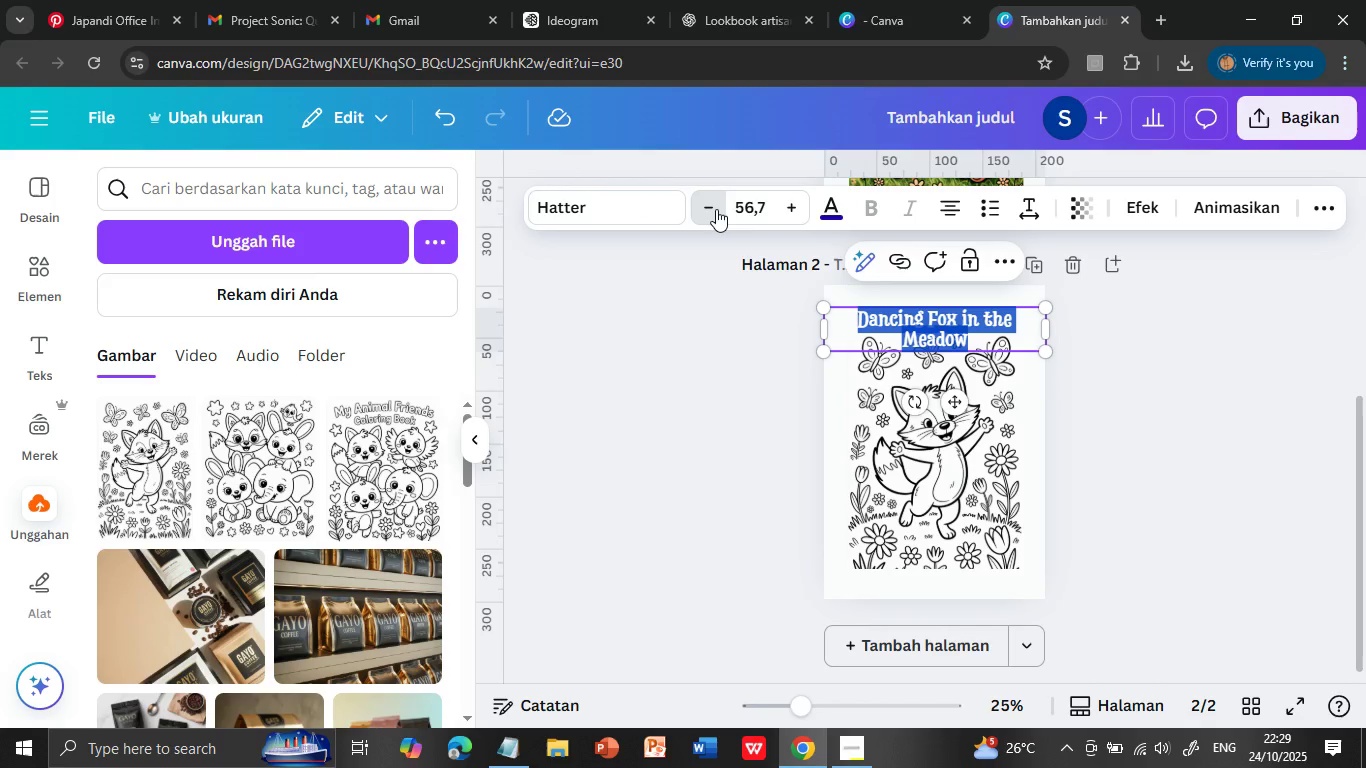 
double_click([716, 209])
 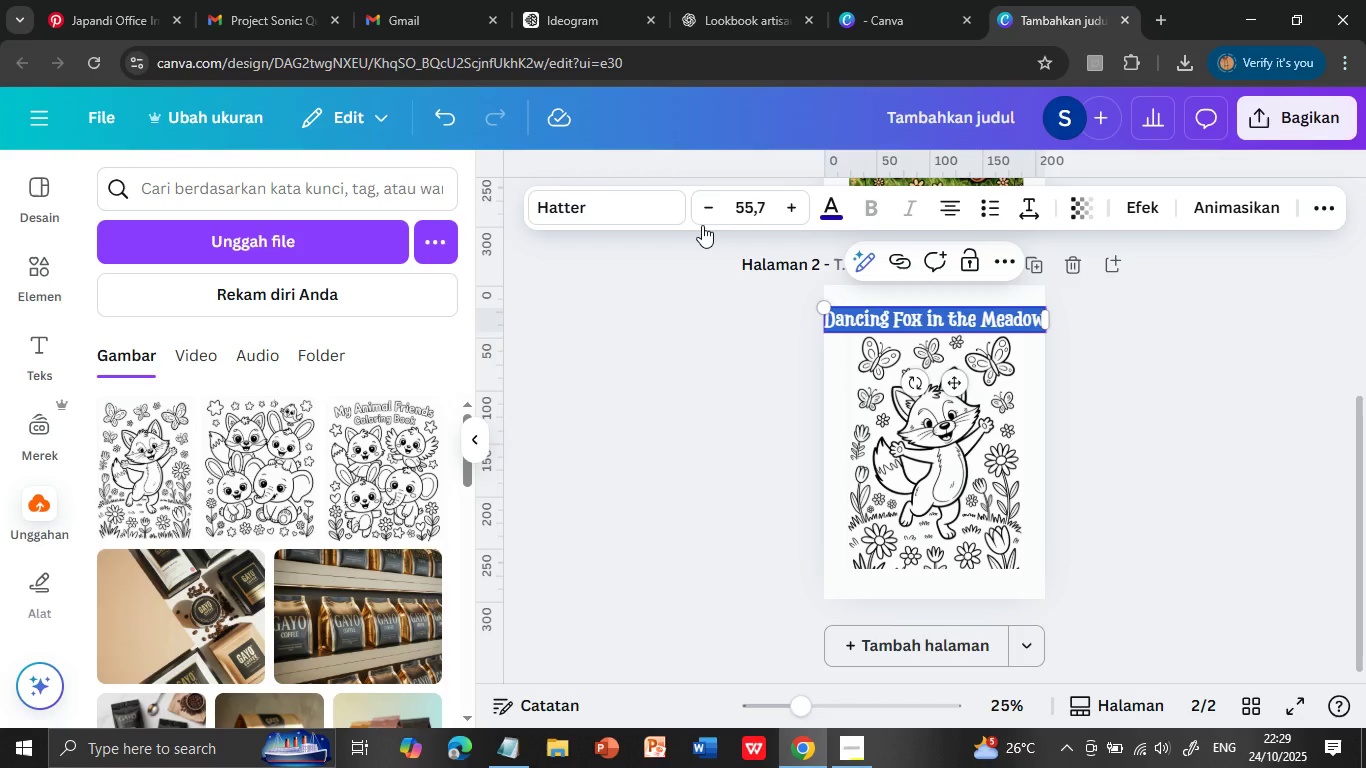 
double_click([706, 211])
 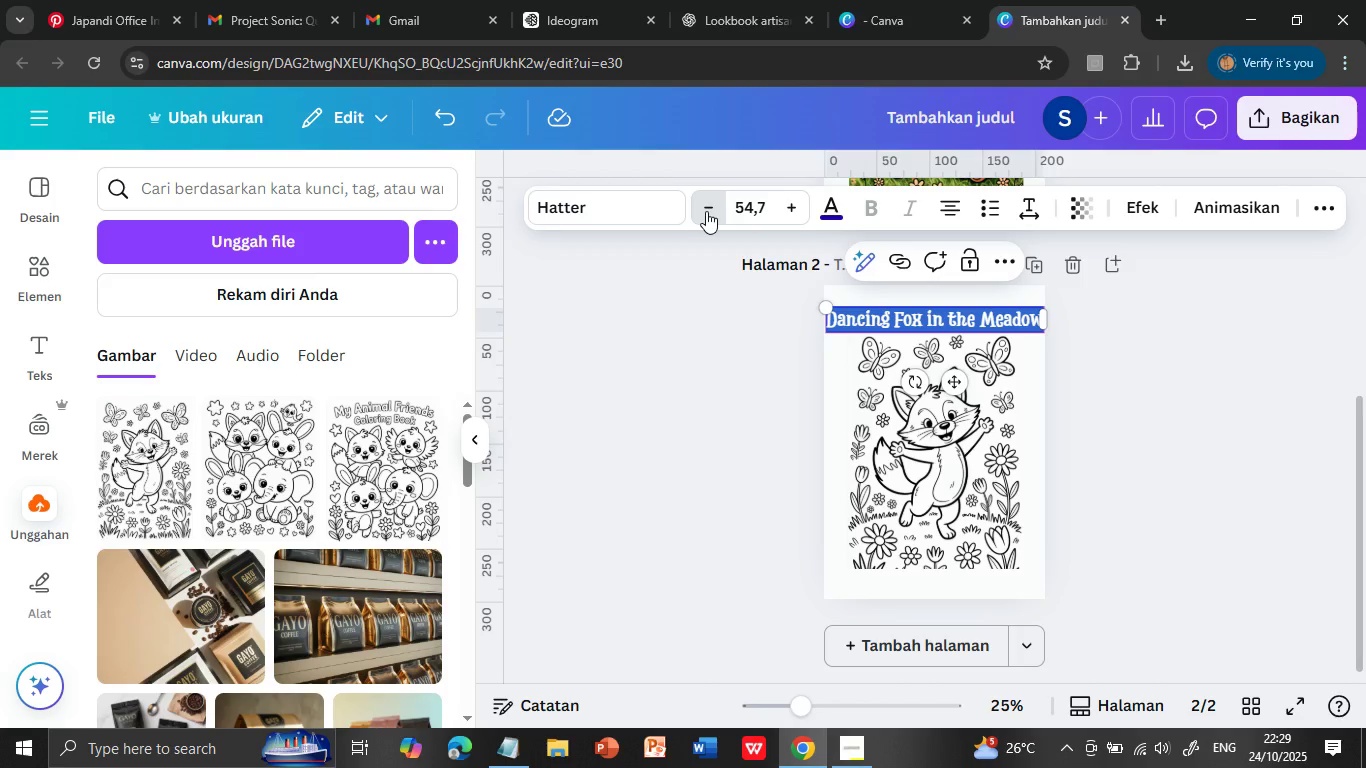 
triple_click([706, 211])
 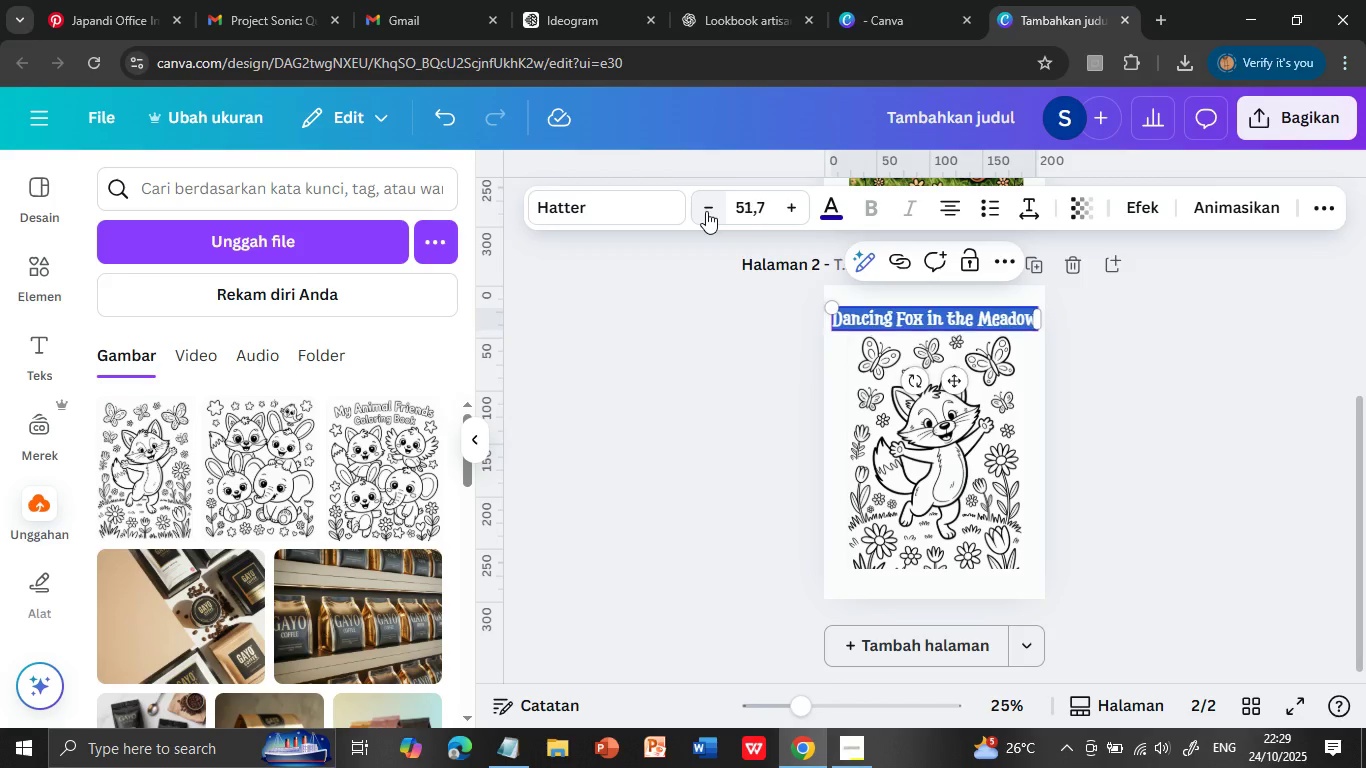 
double_click([706, 211])
 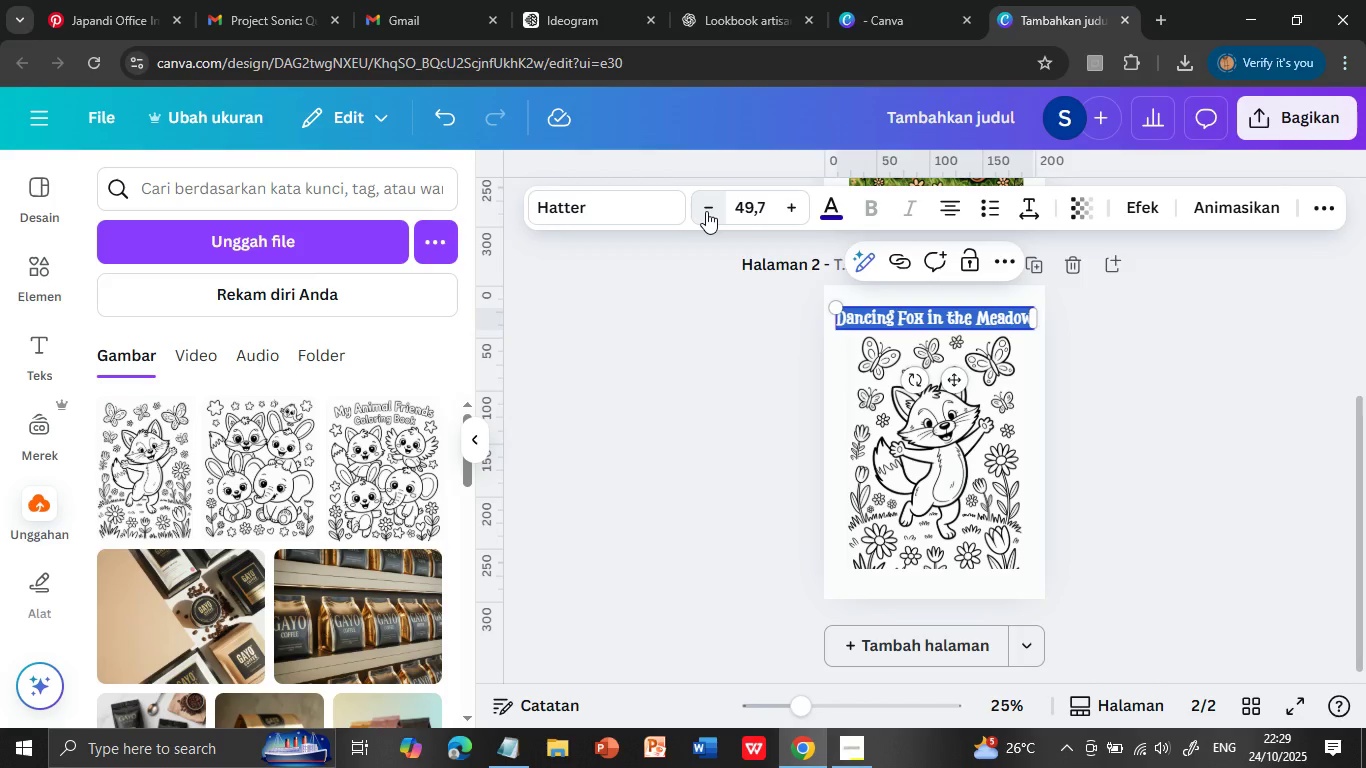 
double_click([706, 211])
 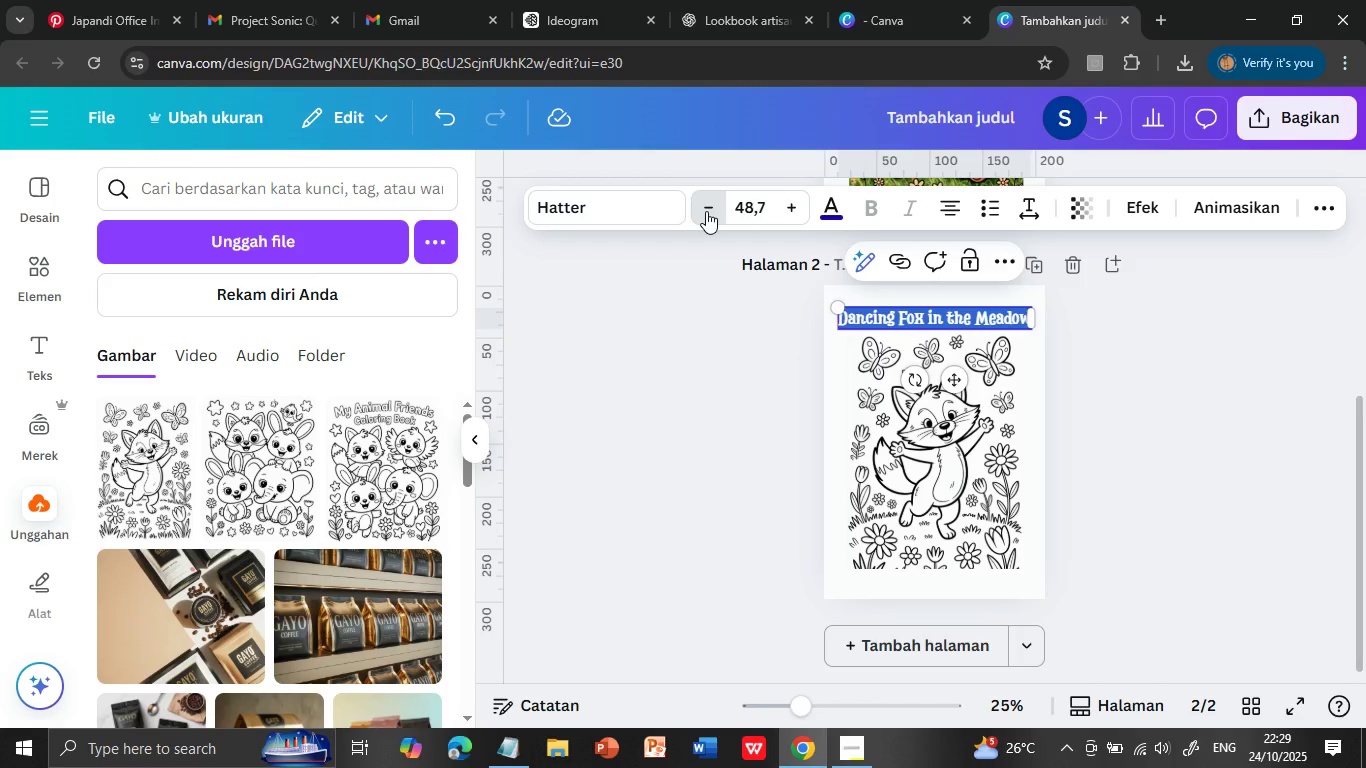 
left_click([706, 211])
 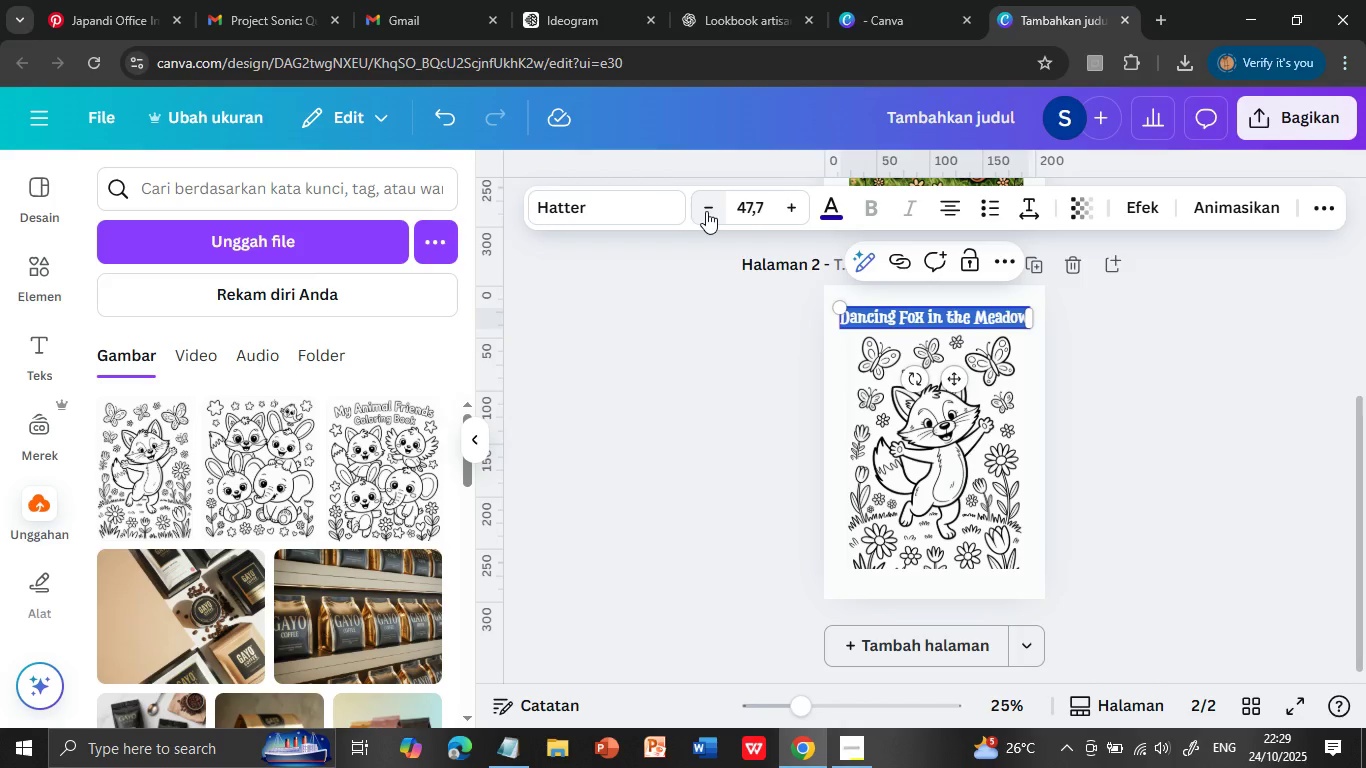 
left_click([706, 211])
 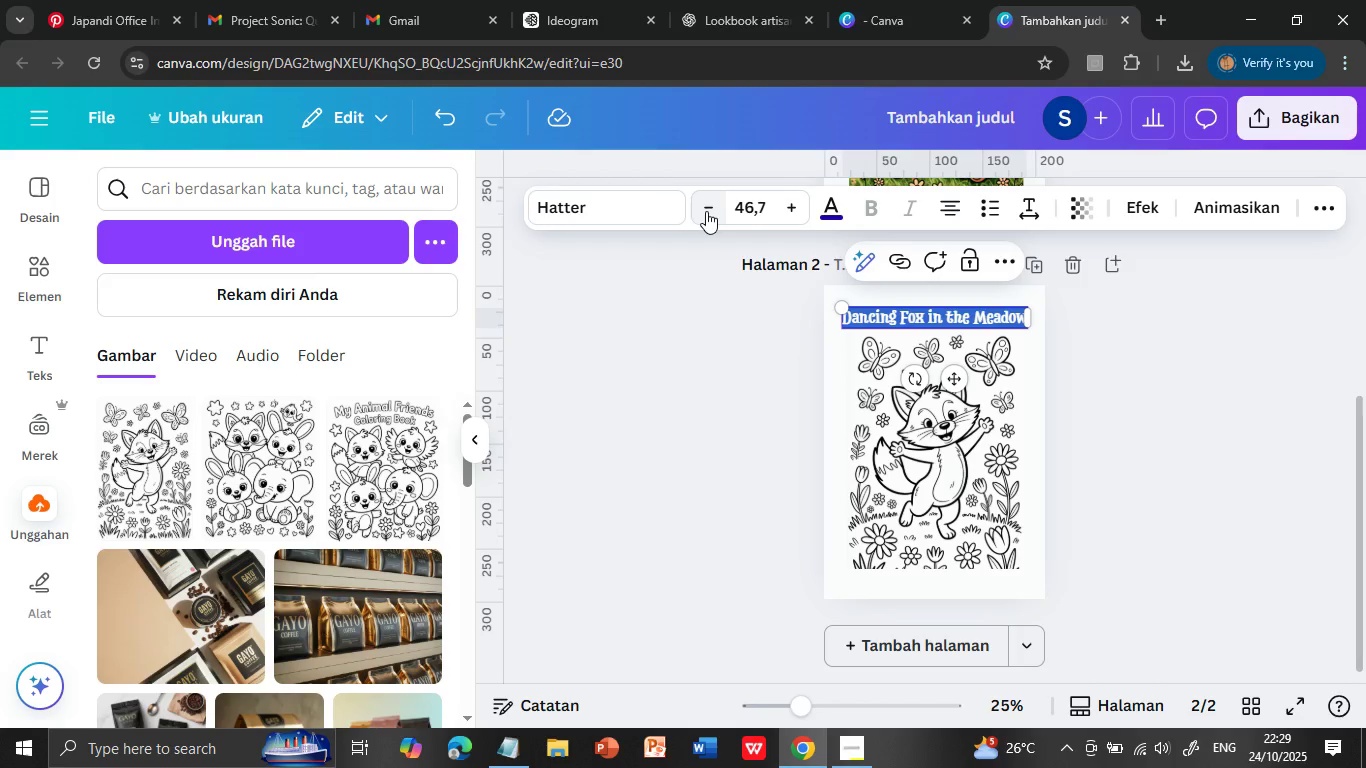 
double_click([706, 211])
 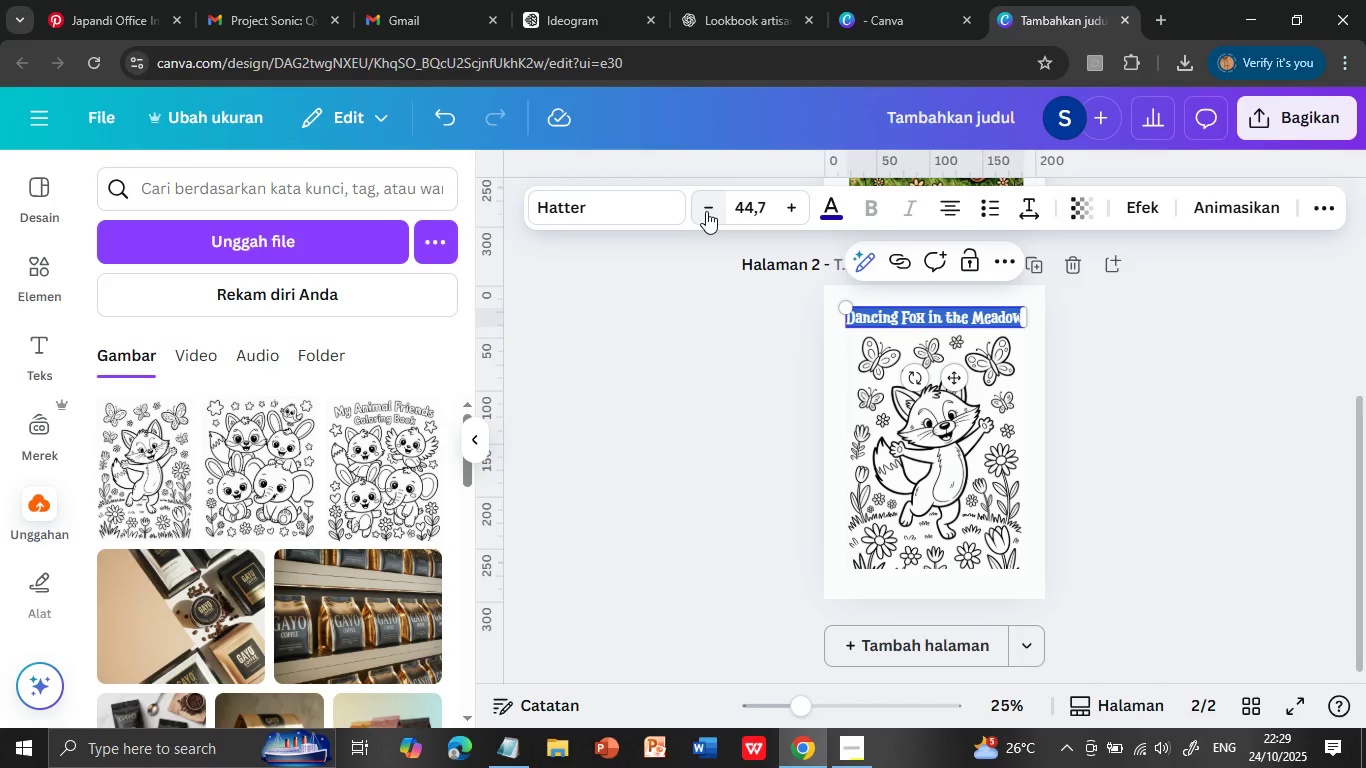 
left_click([706, 211])
 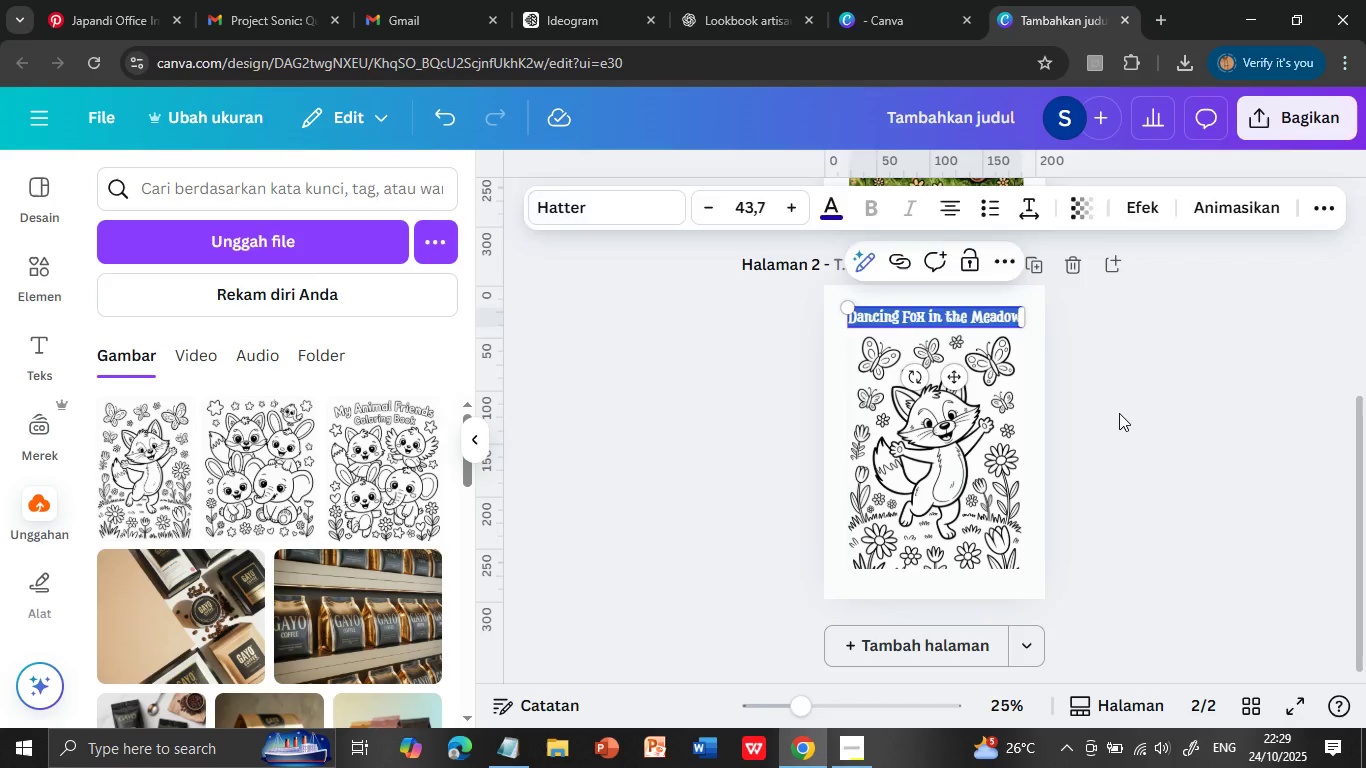 
left_click([1119, 413])
 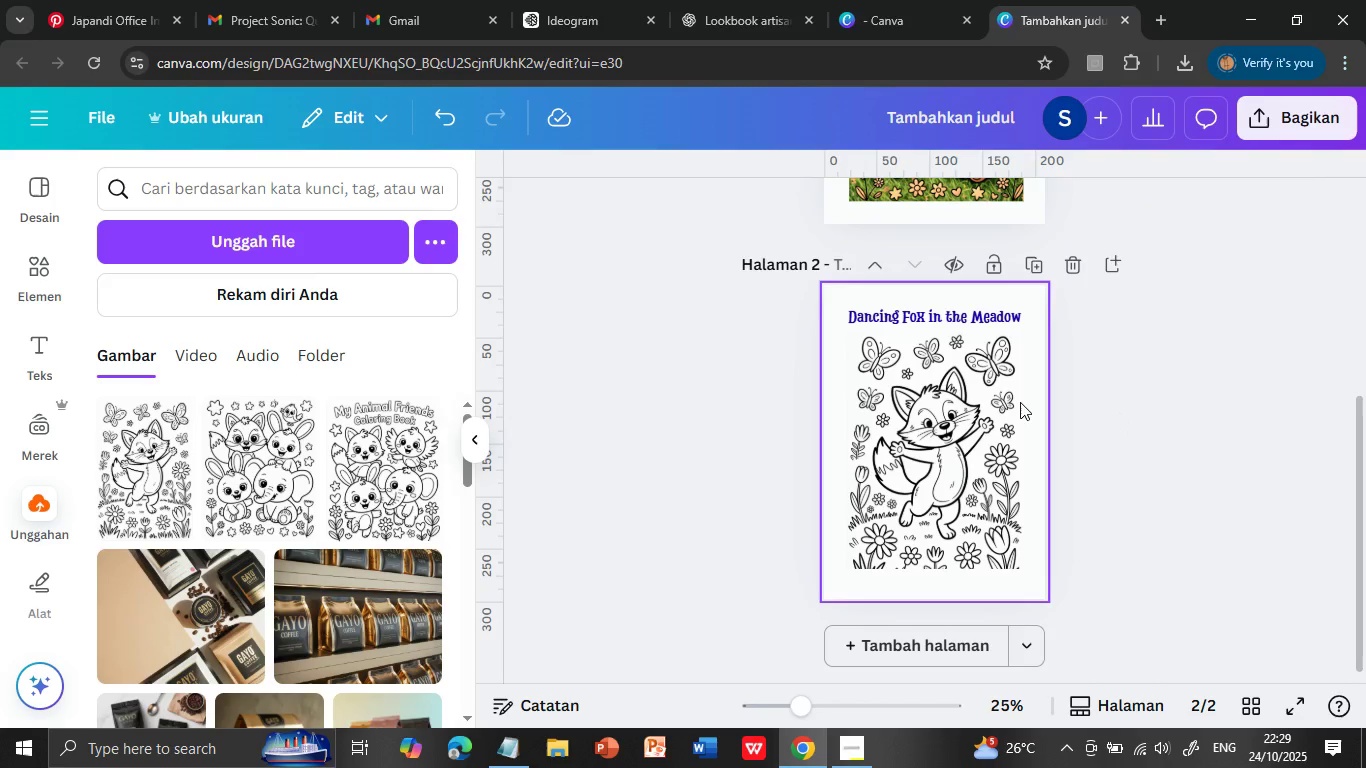 
left_click([961, 381])
 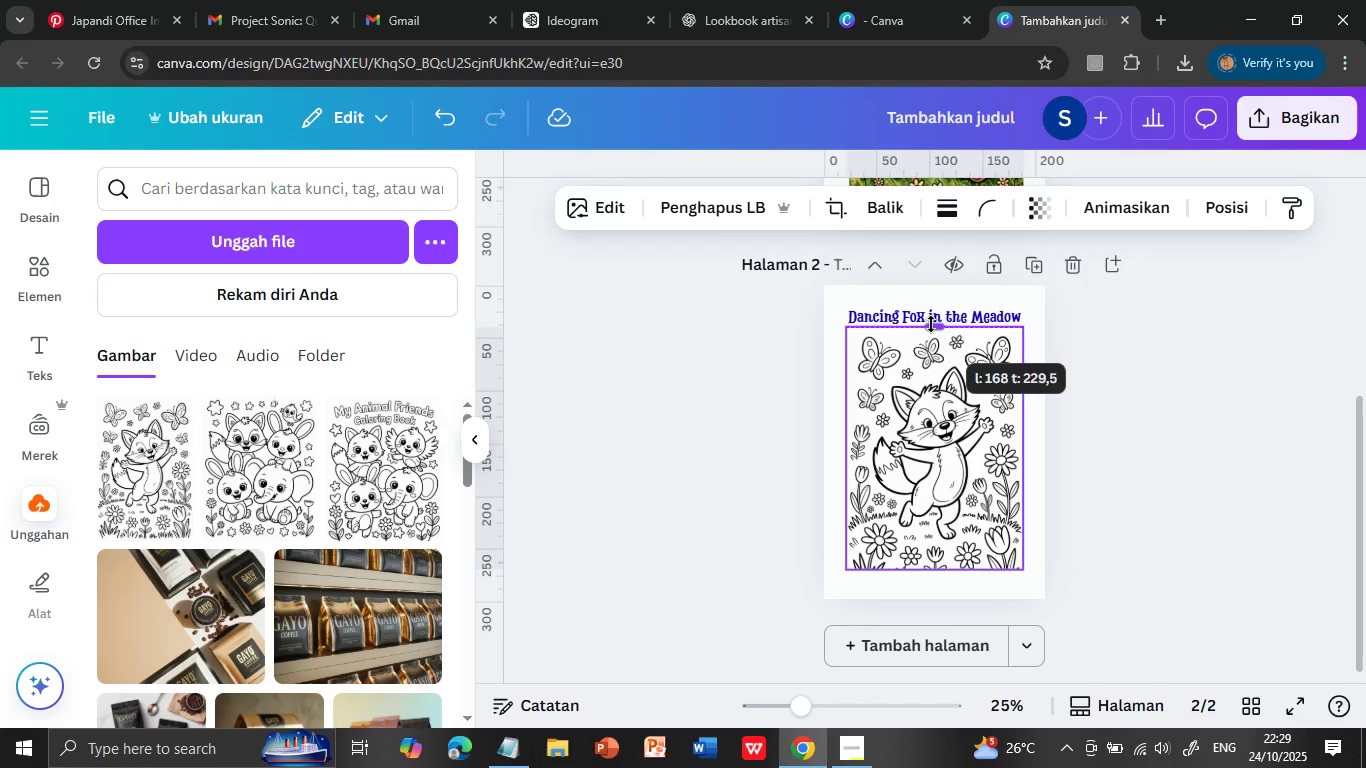 
left_click_drag(start_coordinate=[929, 332], to_coordinate=[930, 325])
 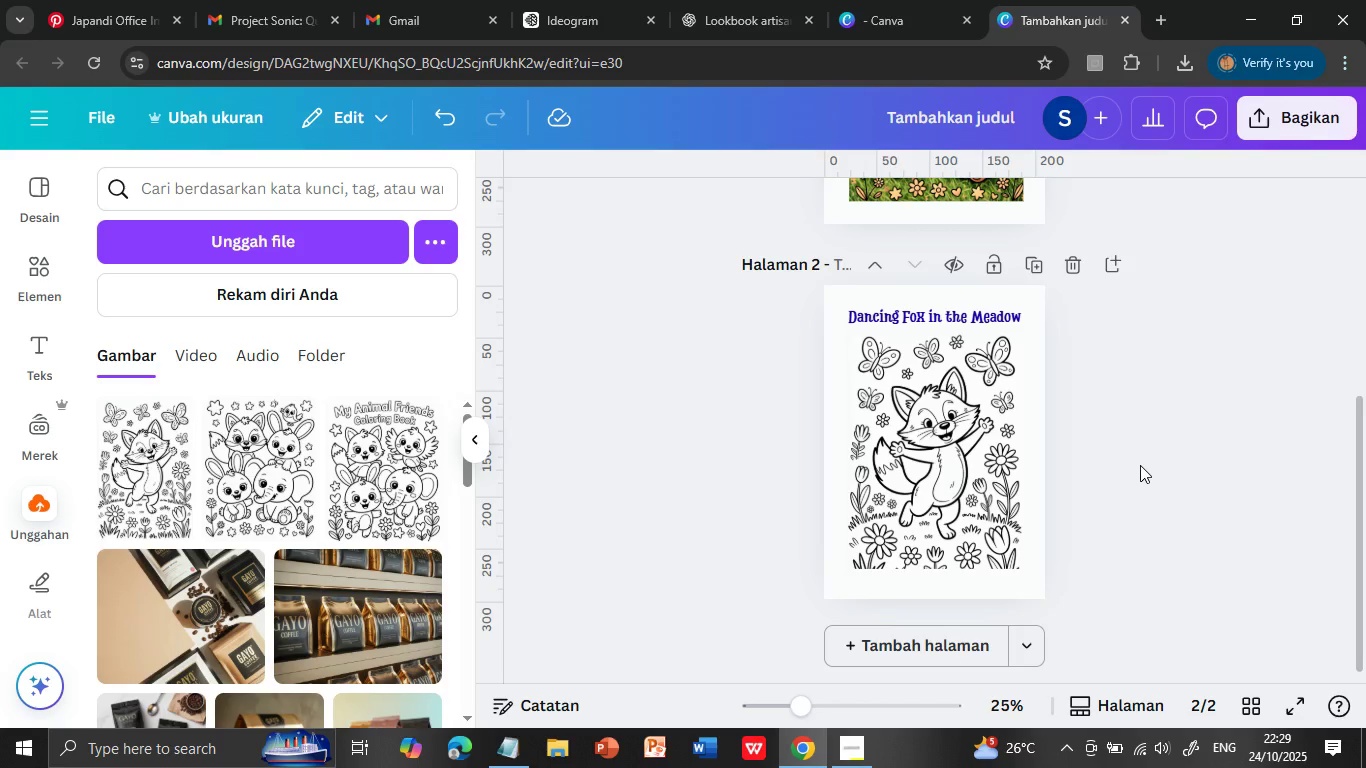 
left_click([1088, 393])
 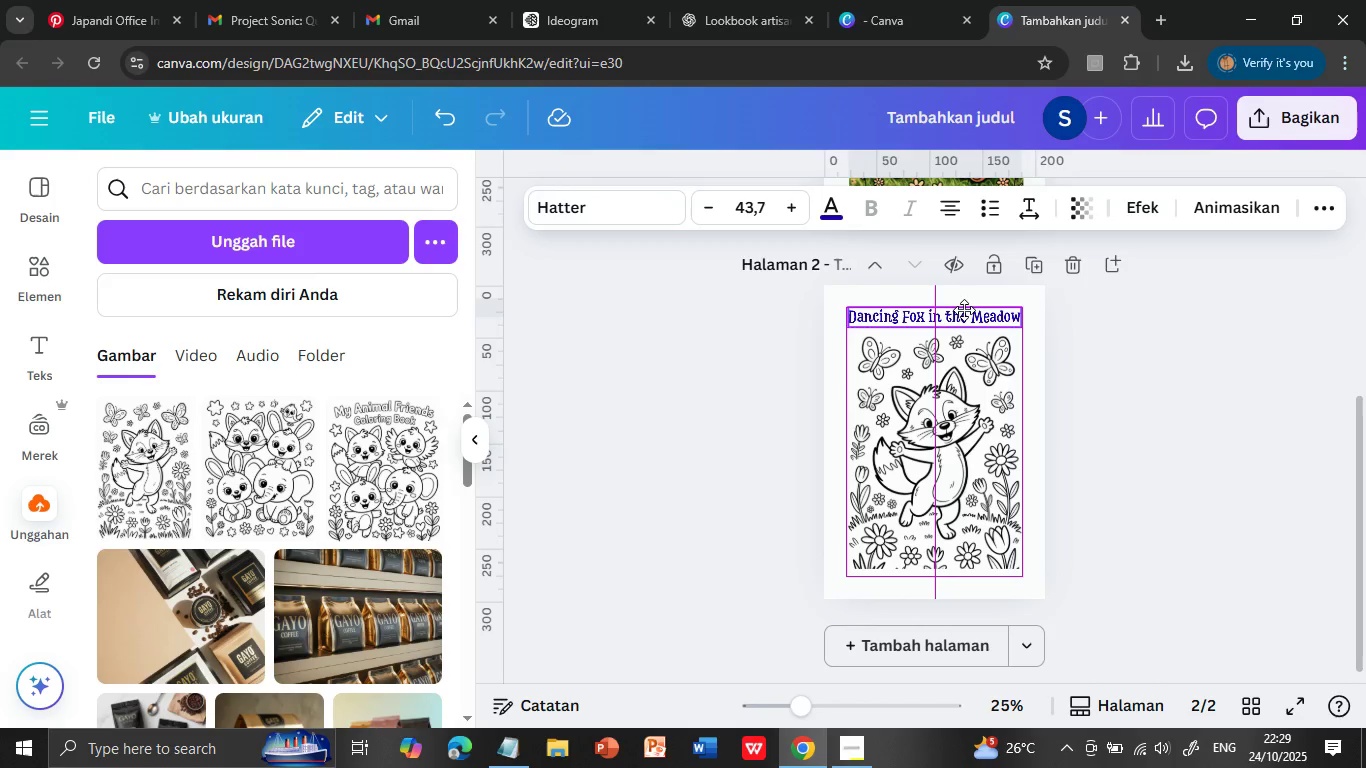 
left_click([1143, 408])
 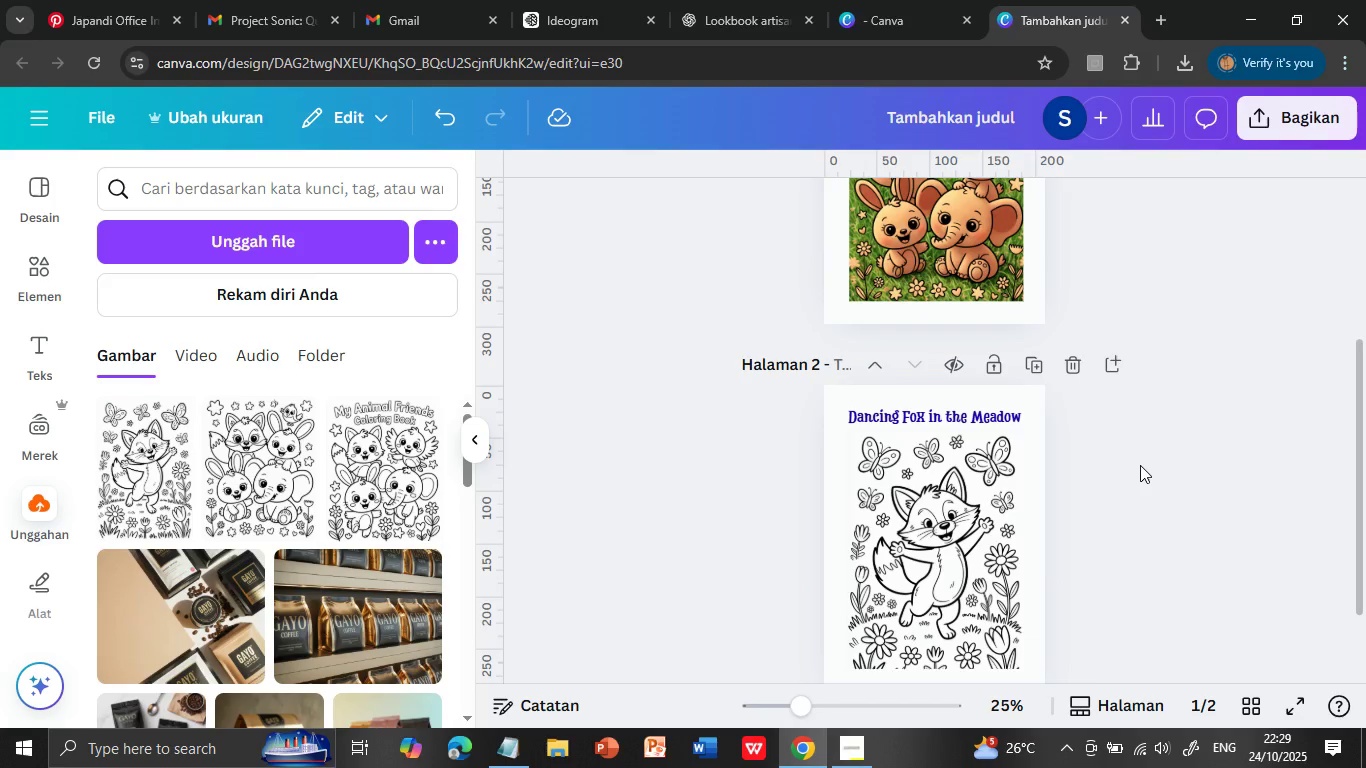 
scroll: coordinate [1140, 465], scroll_direction: up, amount: 4.0
 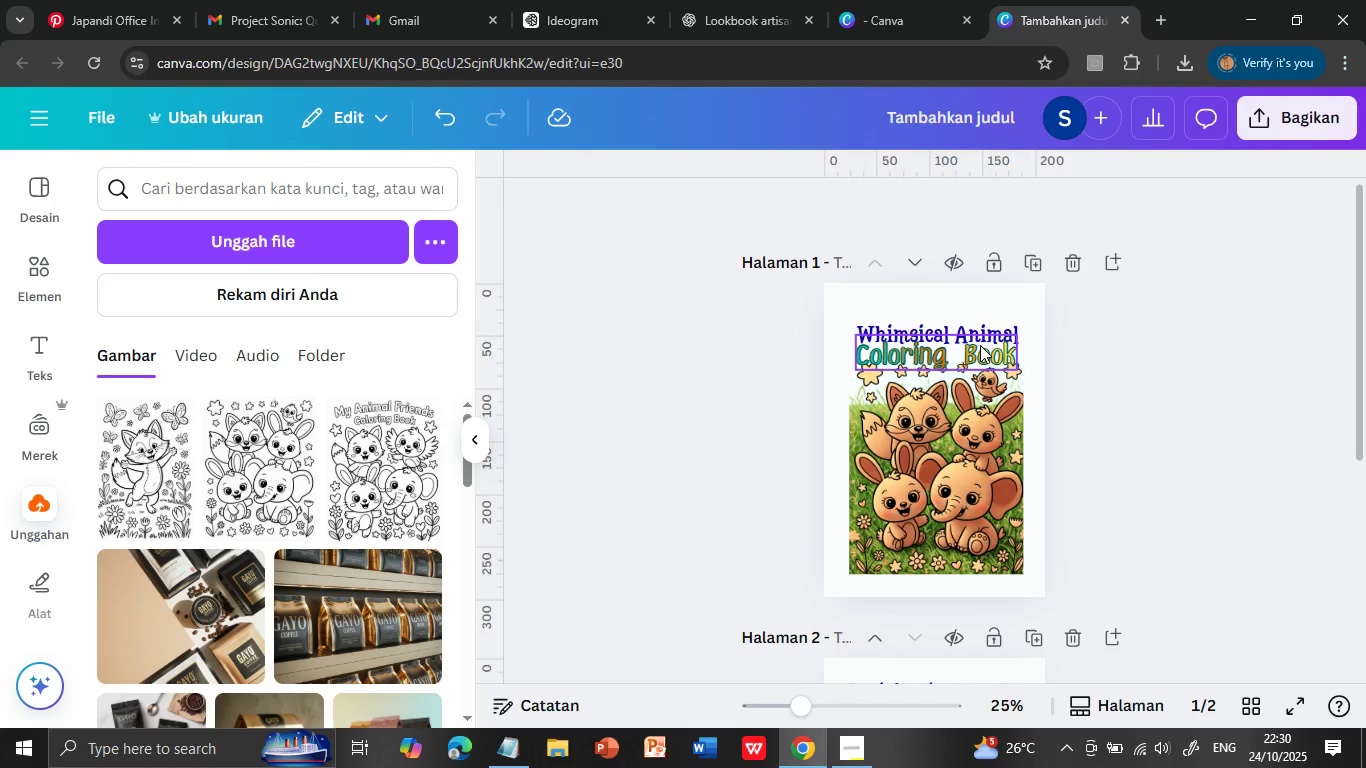 
left_click([972, 330])
 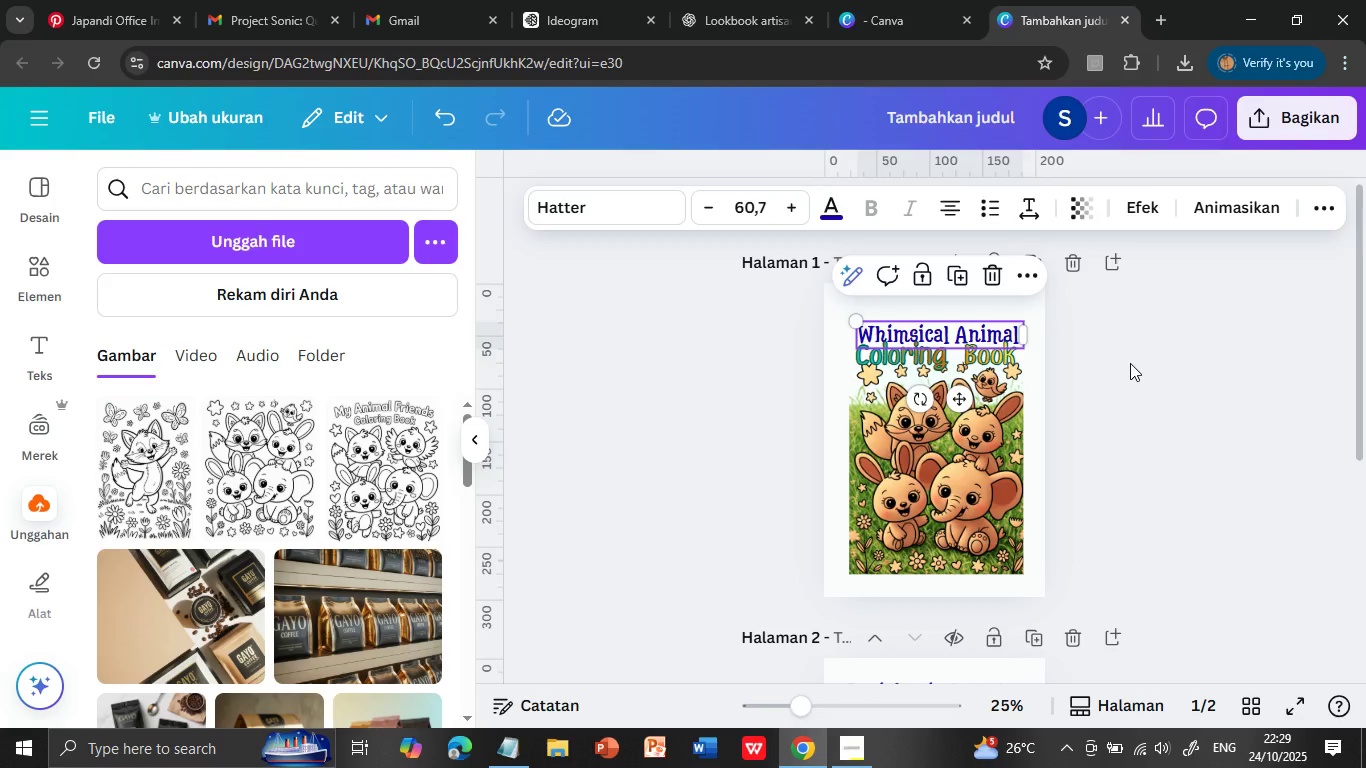 
left_click([1158, 403])
 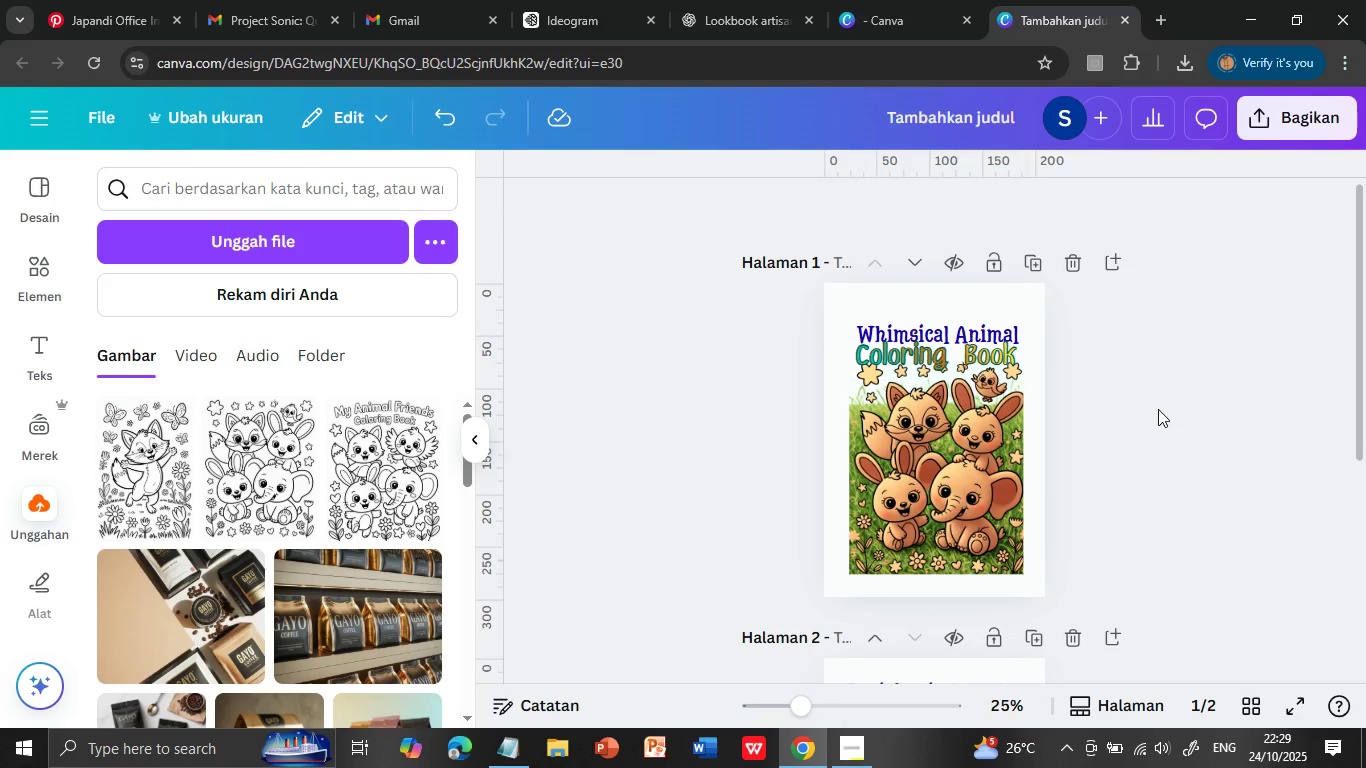 
wait(8.77)
 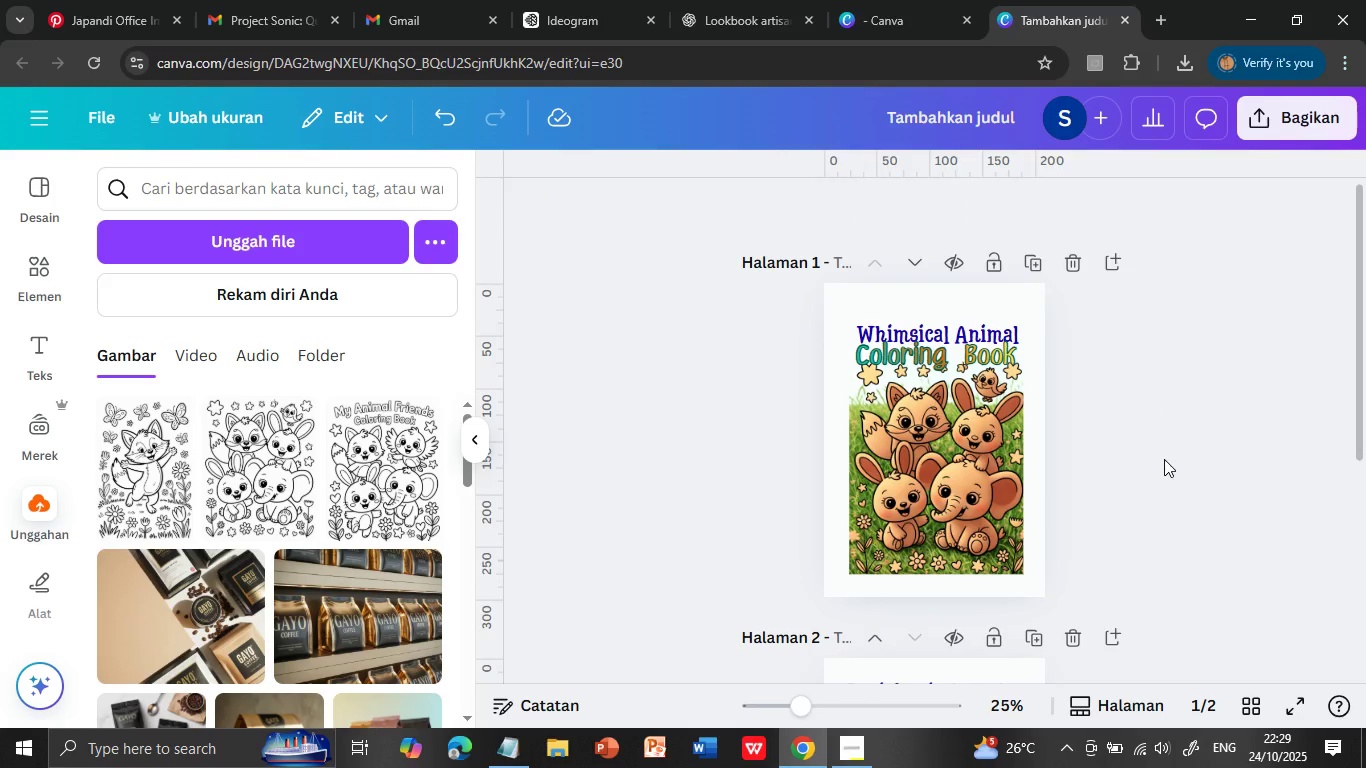 
left_click([980, 345])
 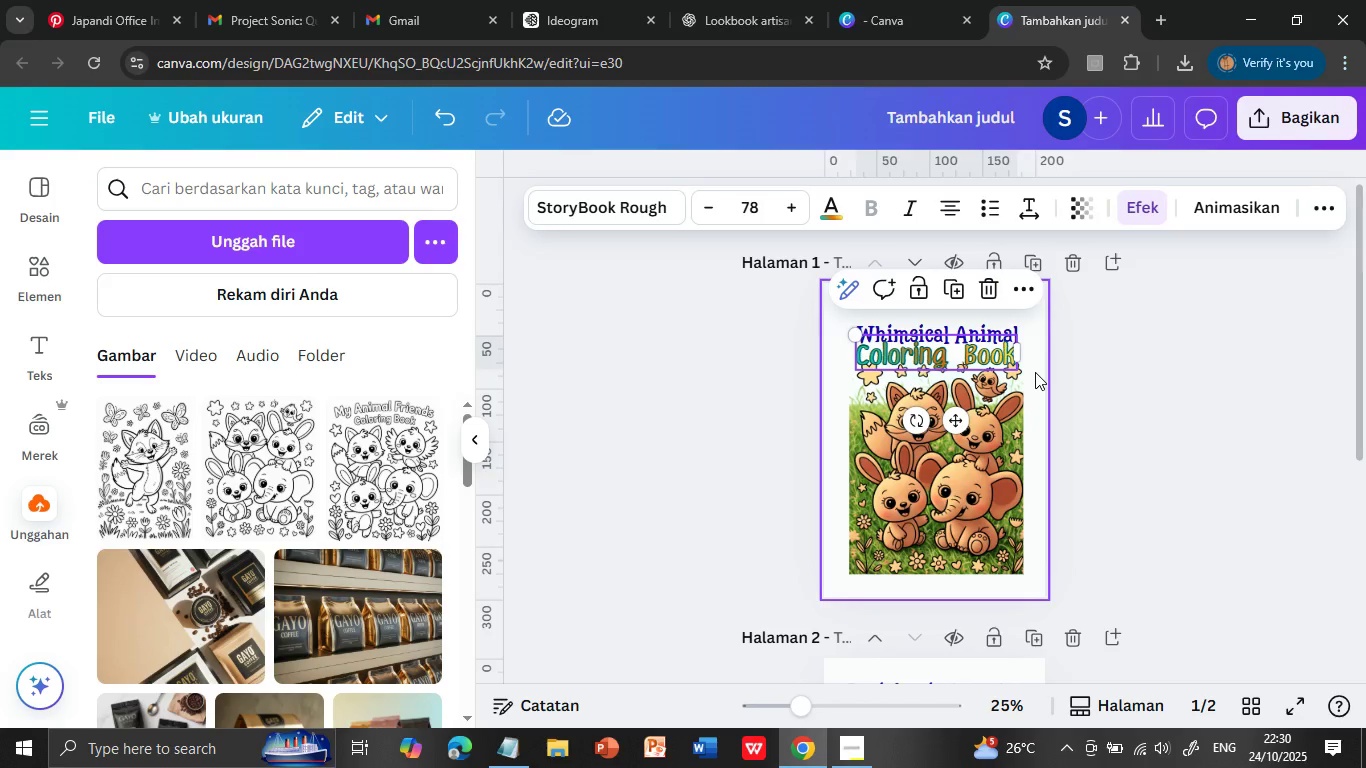 
key(Shift+ArrowUp)
 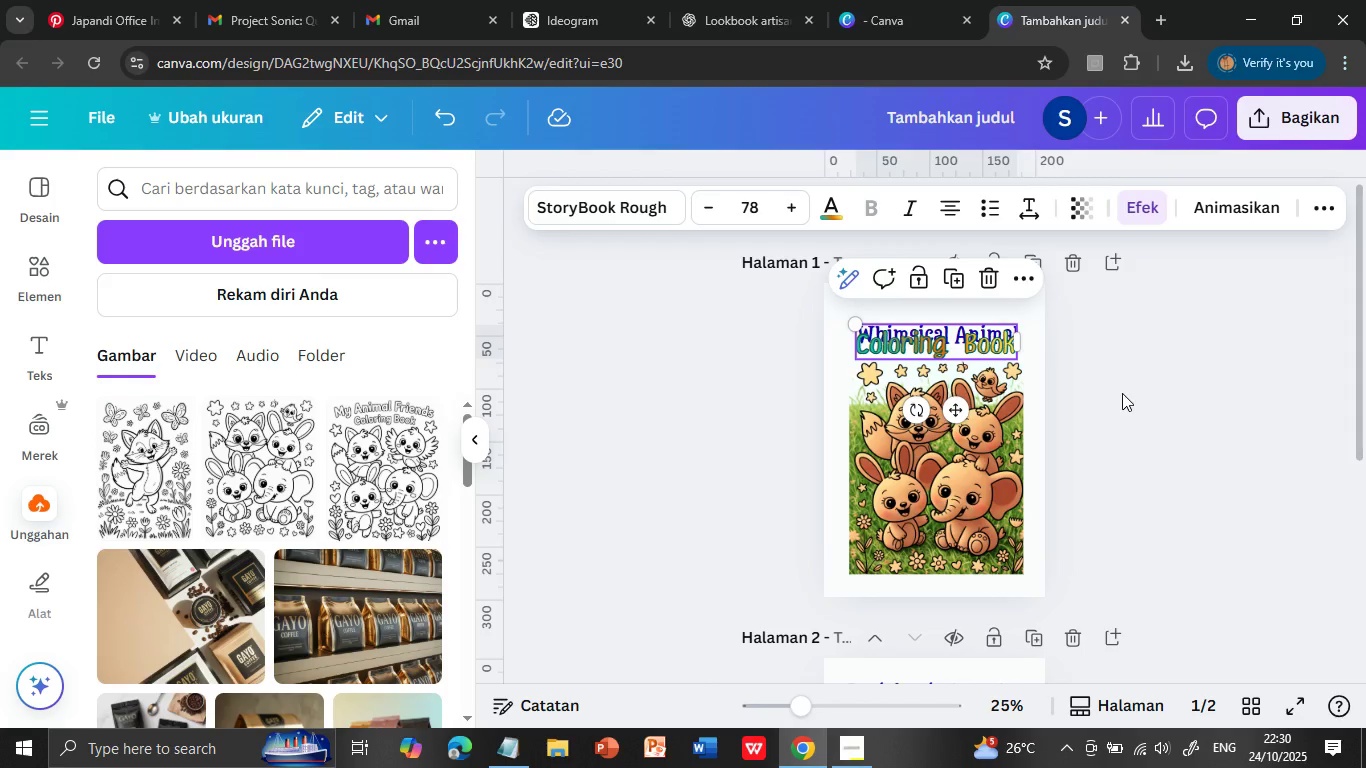 
left_click([1122, 393])
 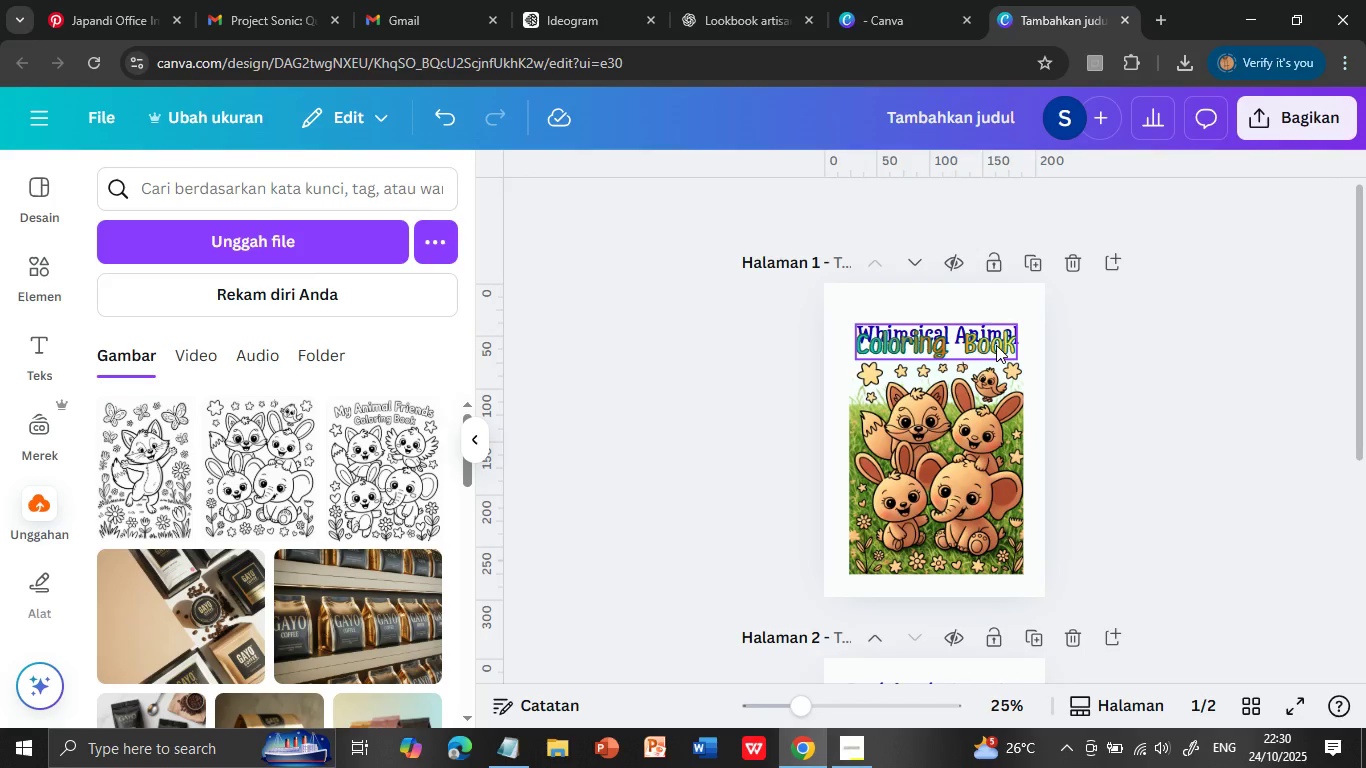 
left_click([996, 345])
 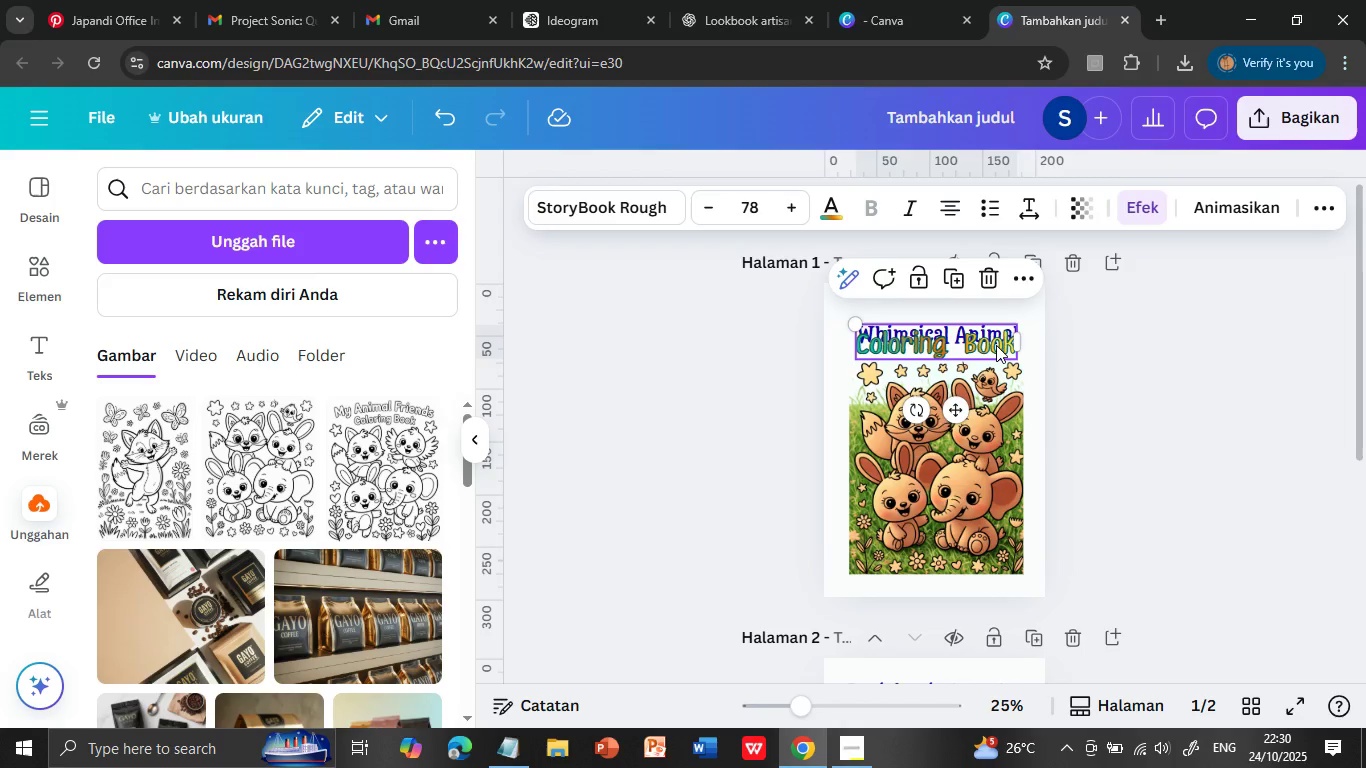 
right_click([996, 345])
 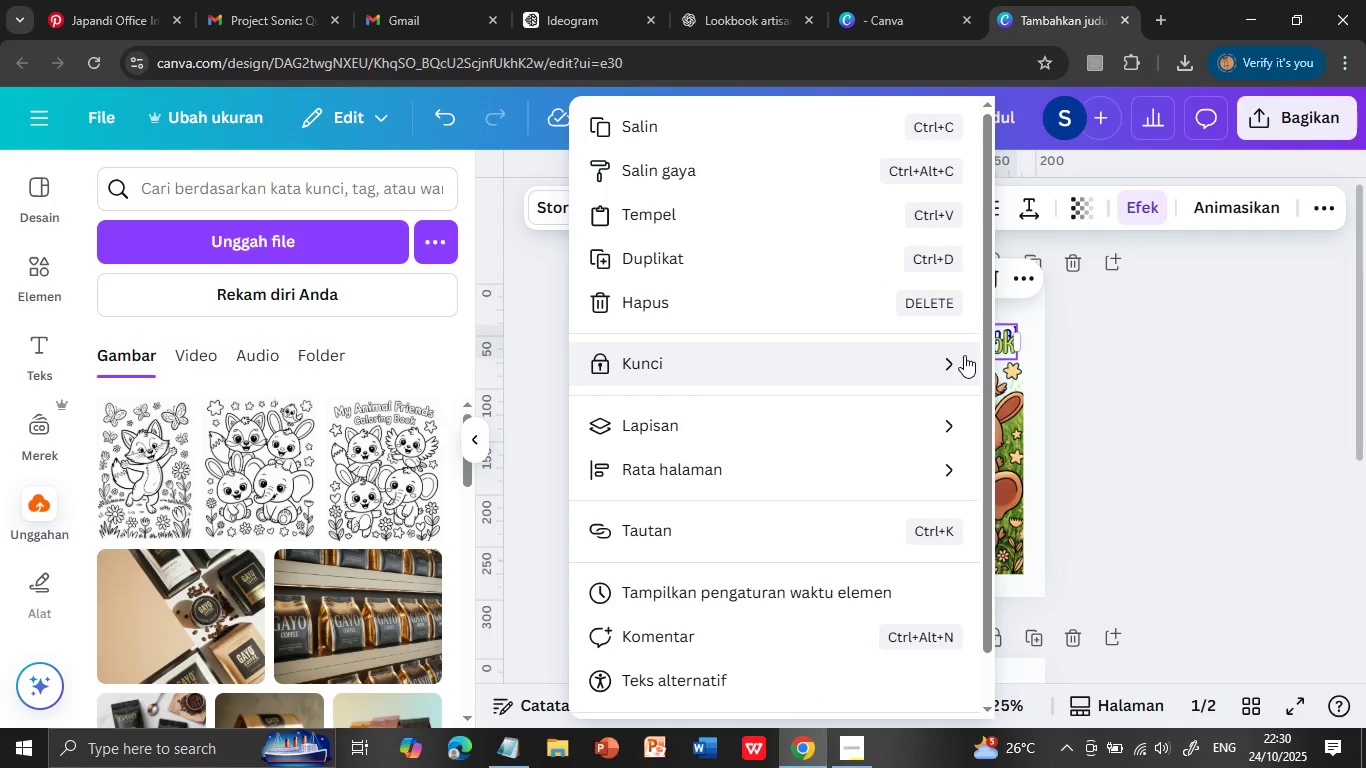 
left_click([877, 420])
 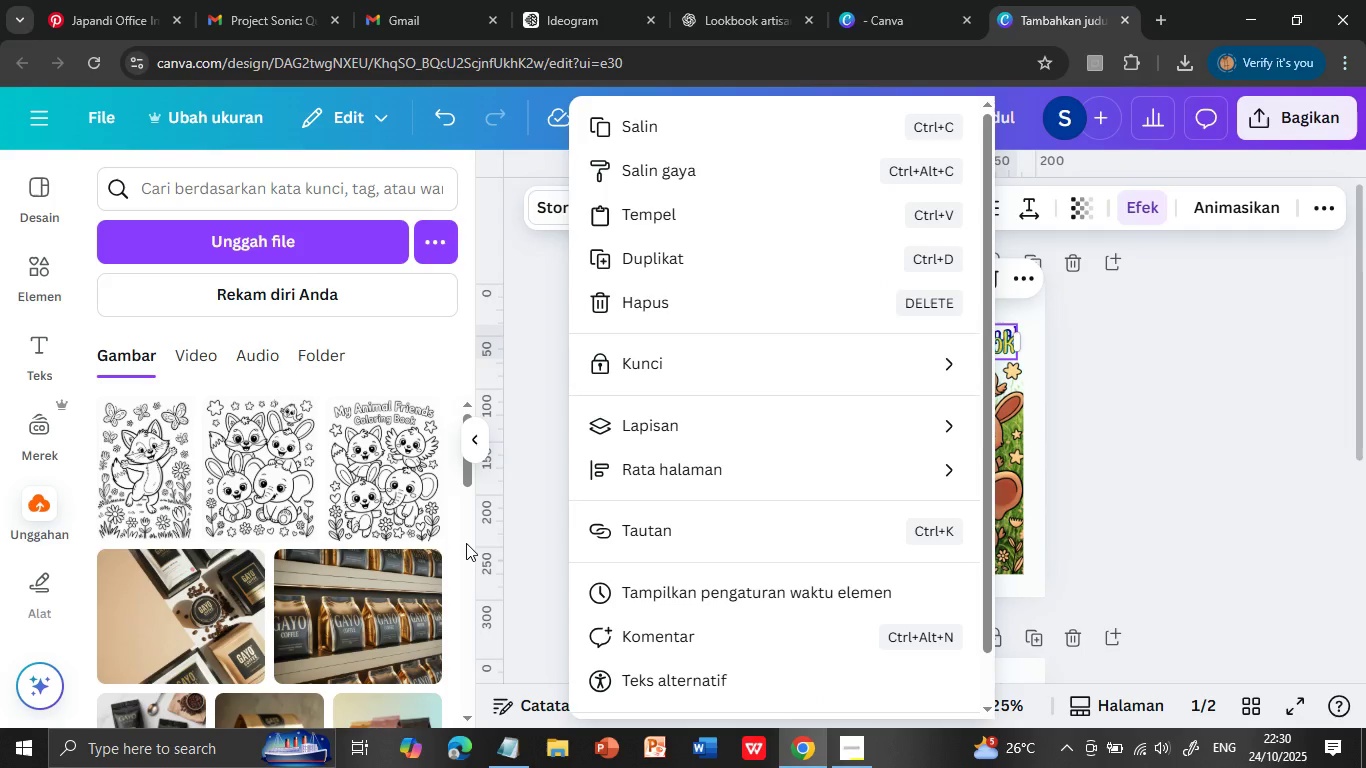 
left_click([679, 431])
 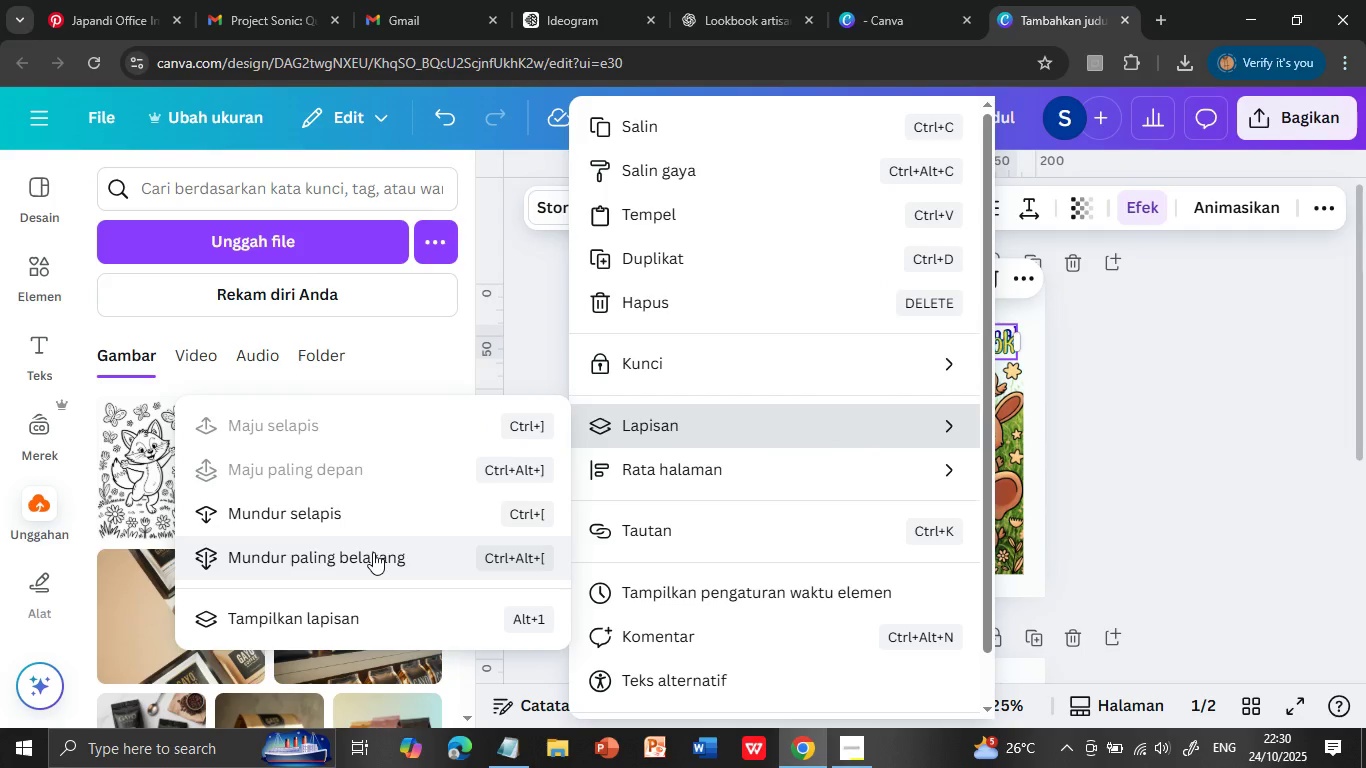 
left_click([373, 552])
 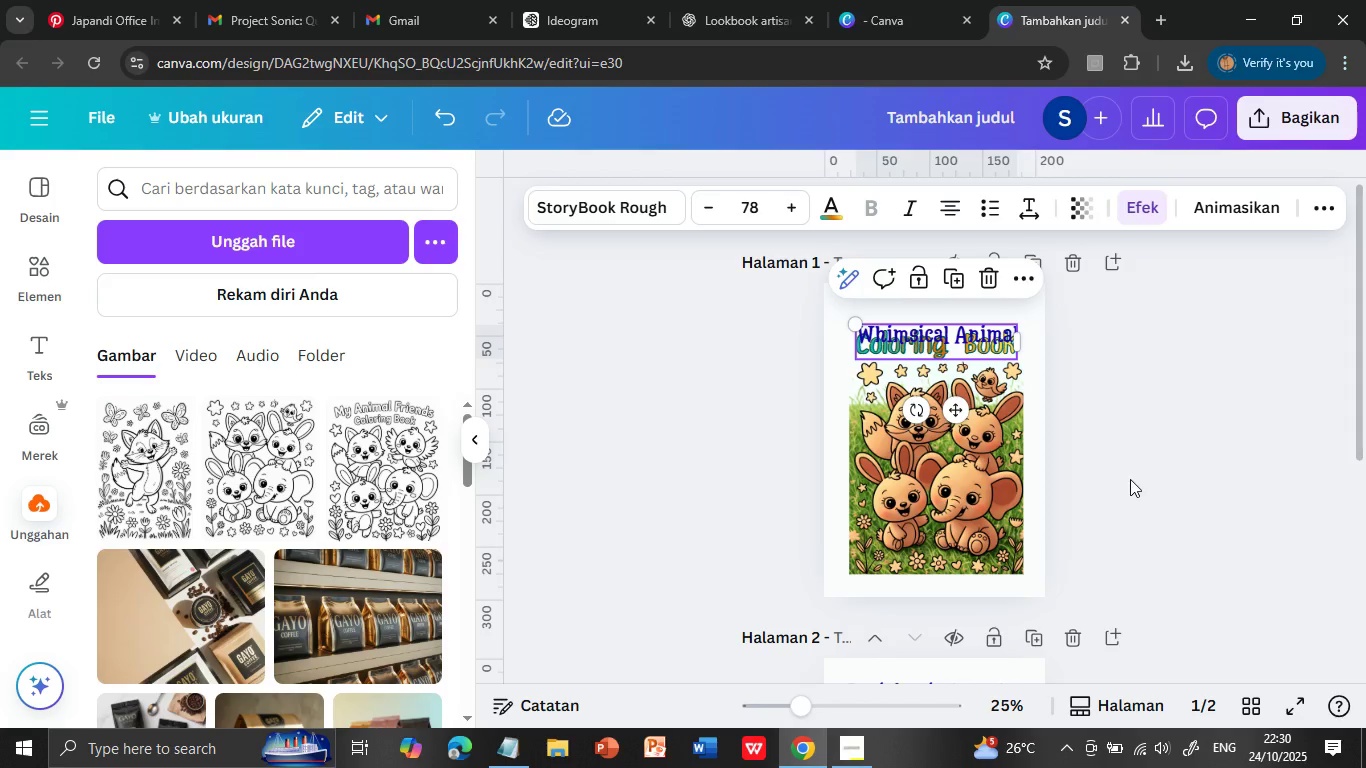 
left_click([1159, 489])
 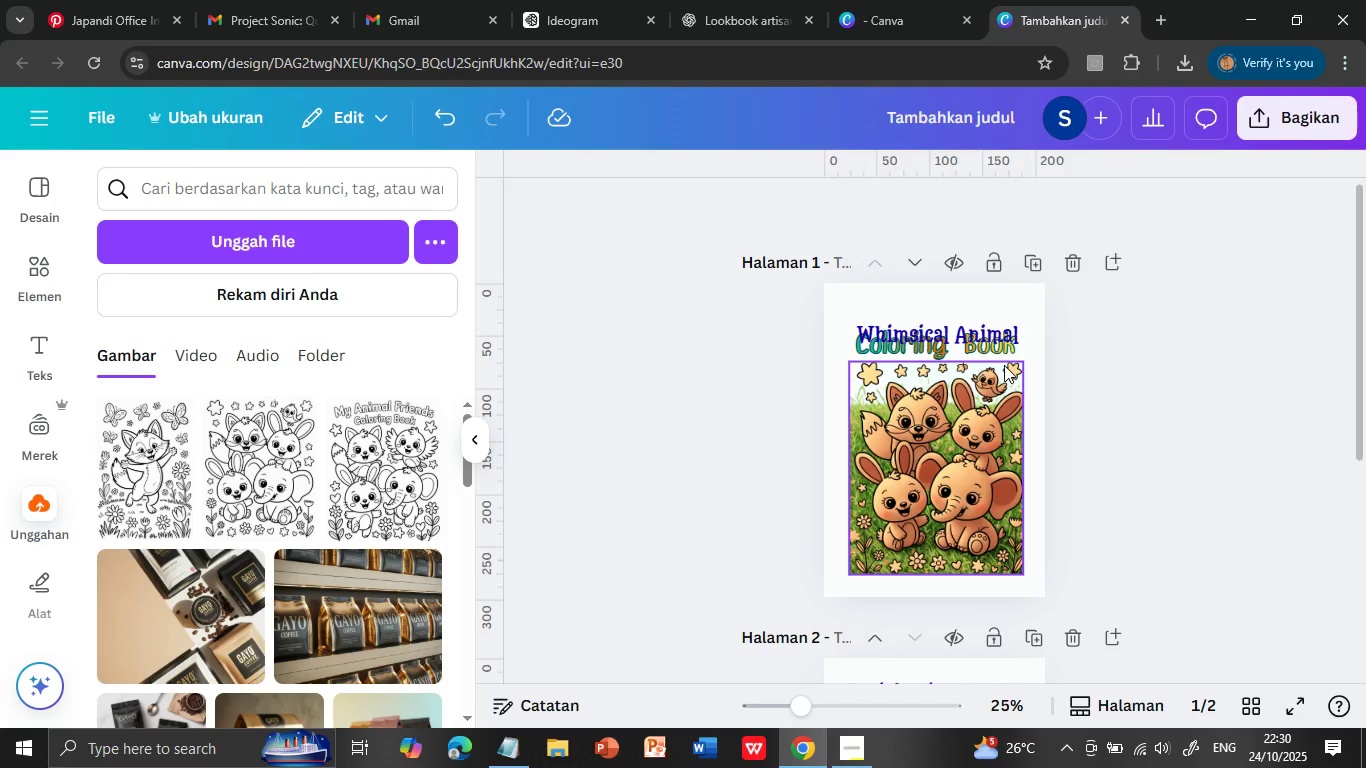 
mouse_move([966, 334])
 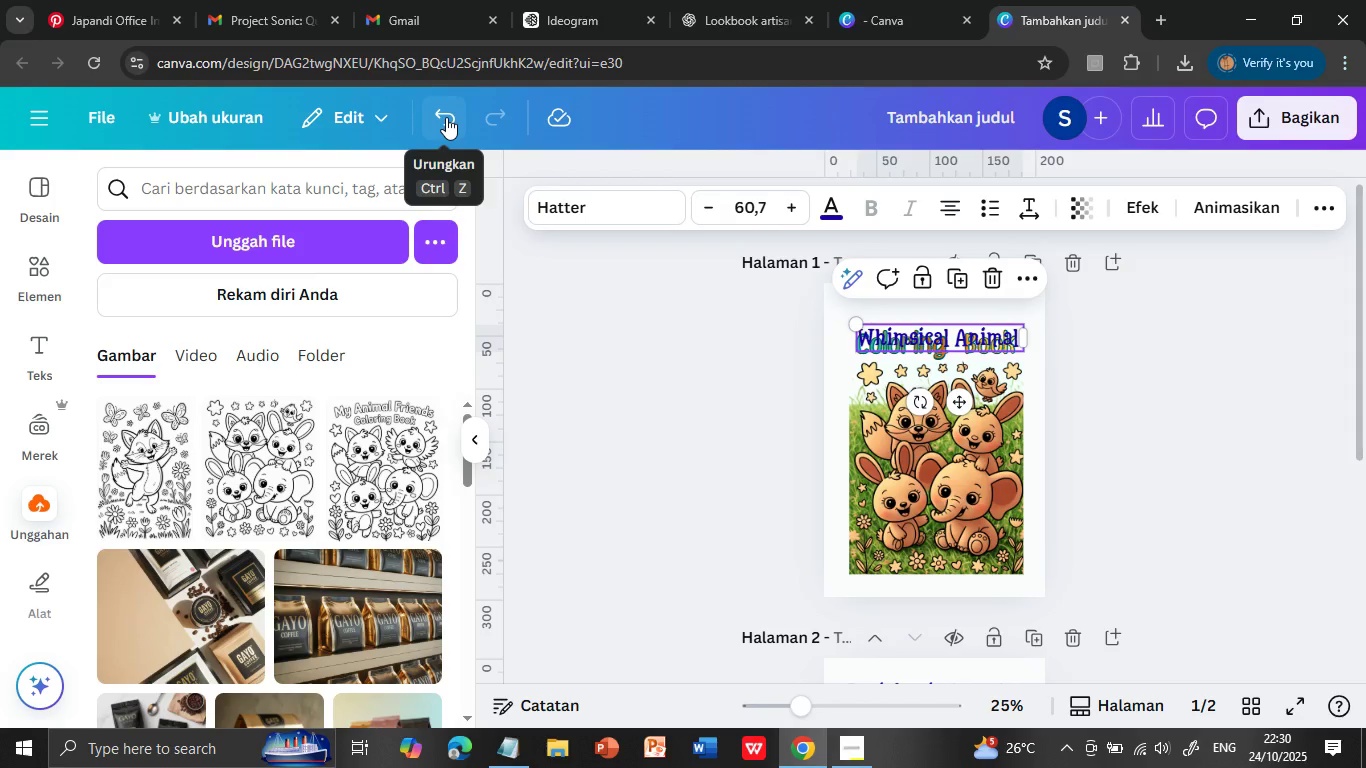 
left_click([446, 117])
 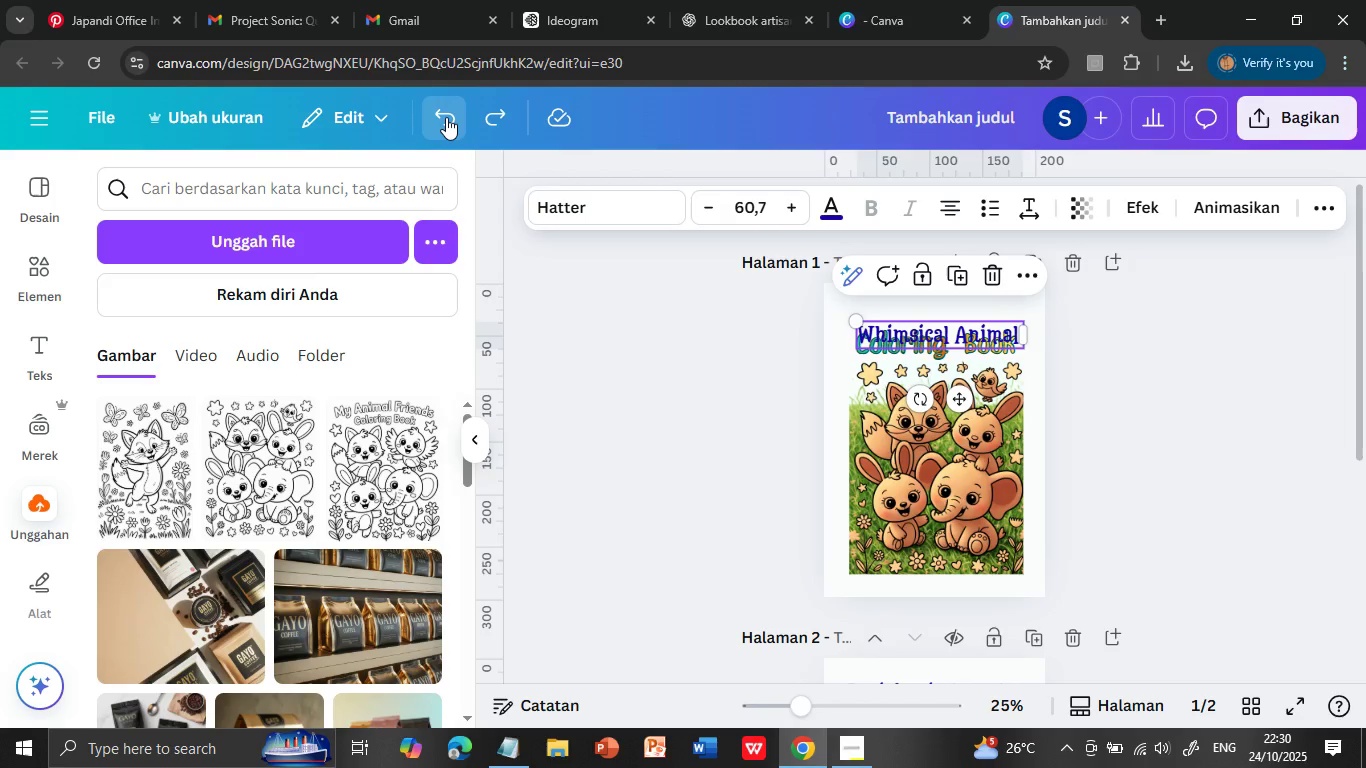 
left_click([446, 117])
 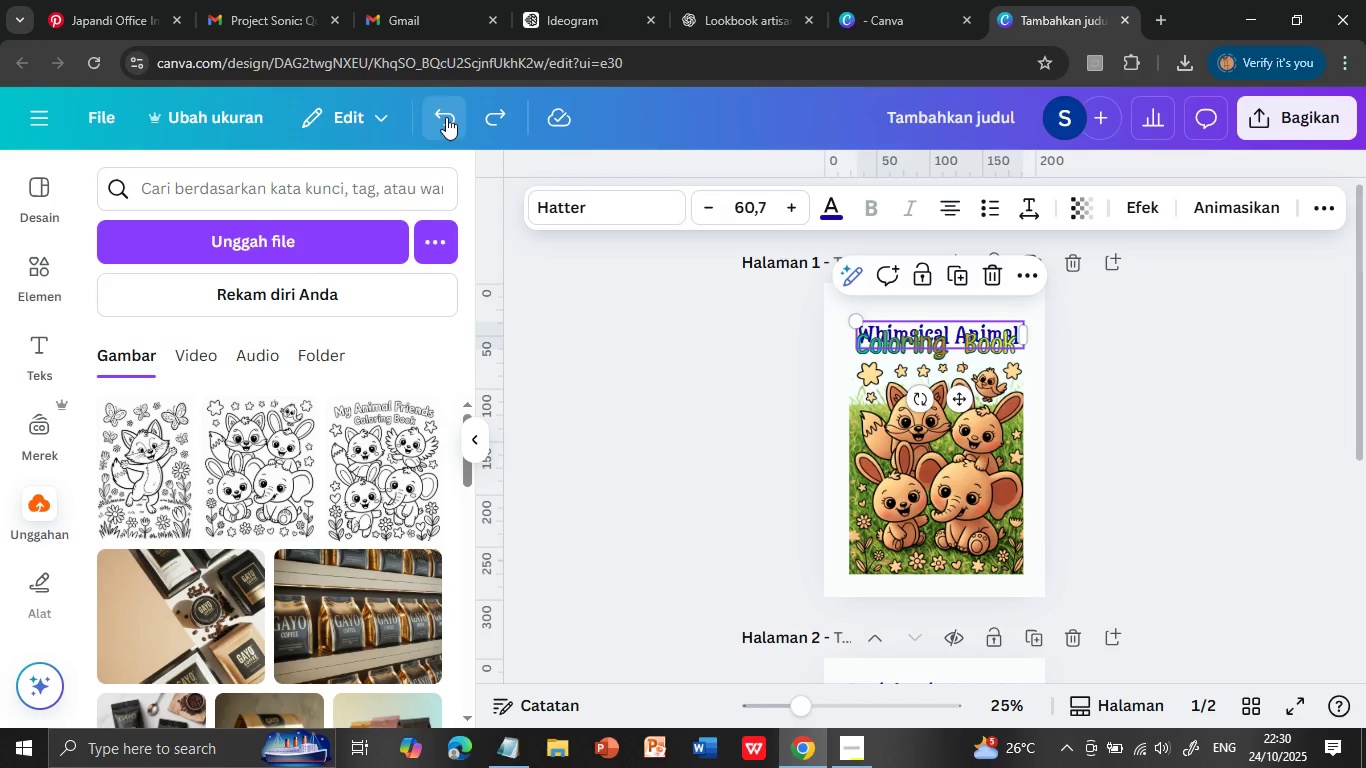 
left_click([446, 117])
 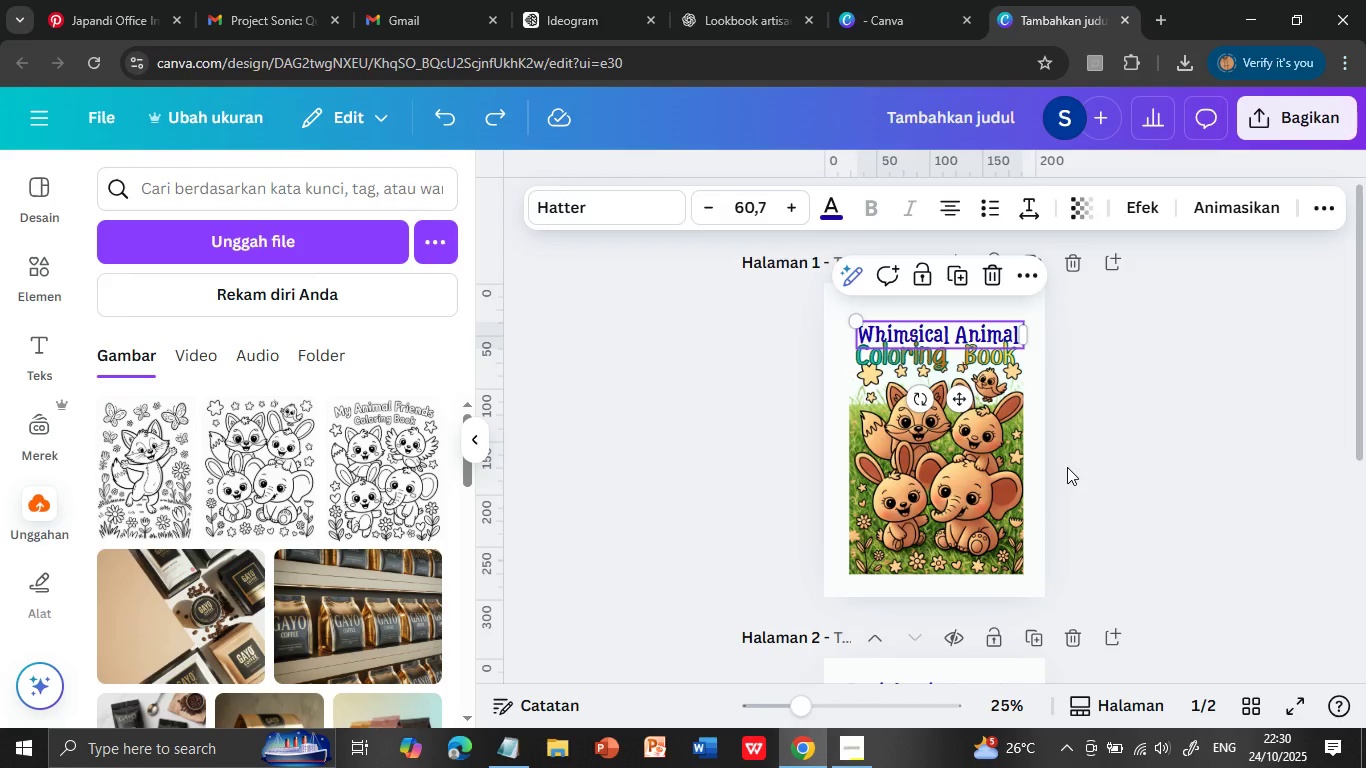 
left_click([1087, 470])
 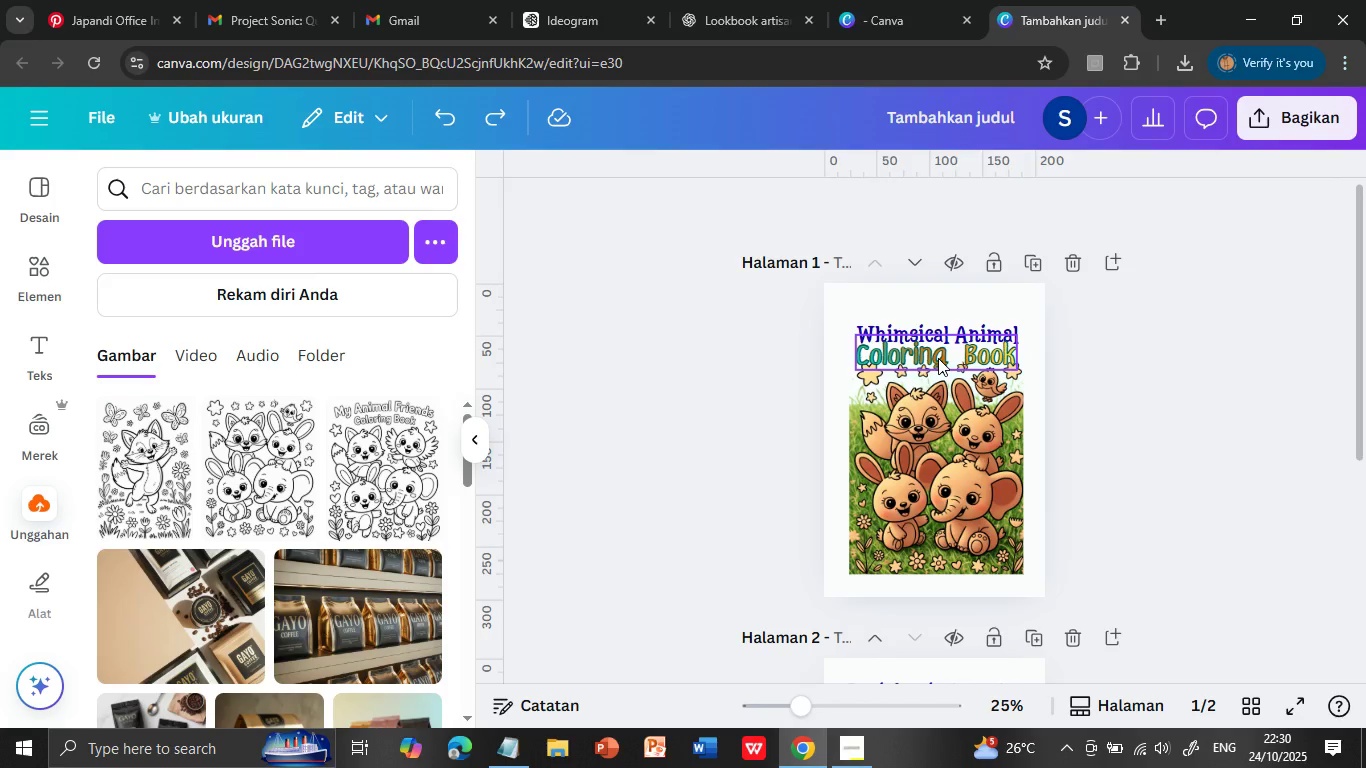 
double_click([938, 358])
 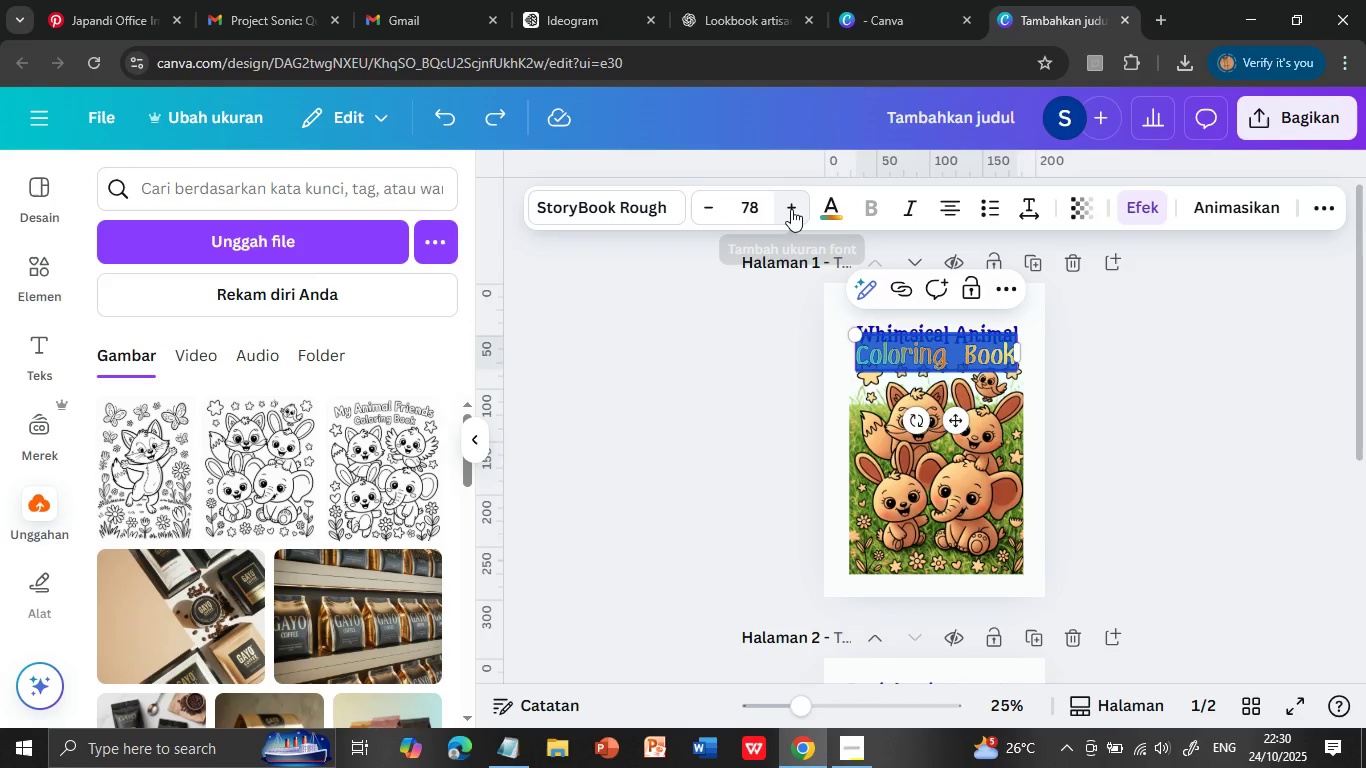 
triple_click([938, 358])
 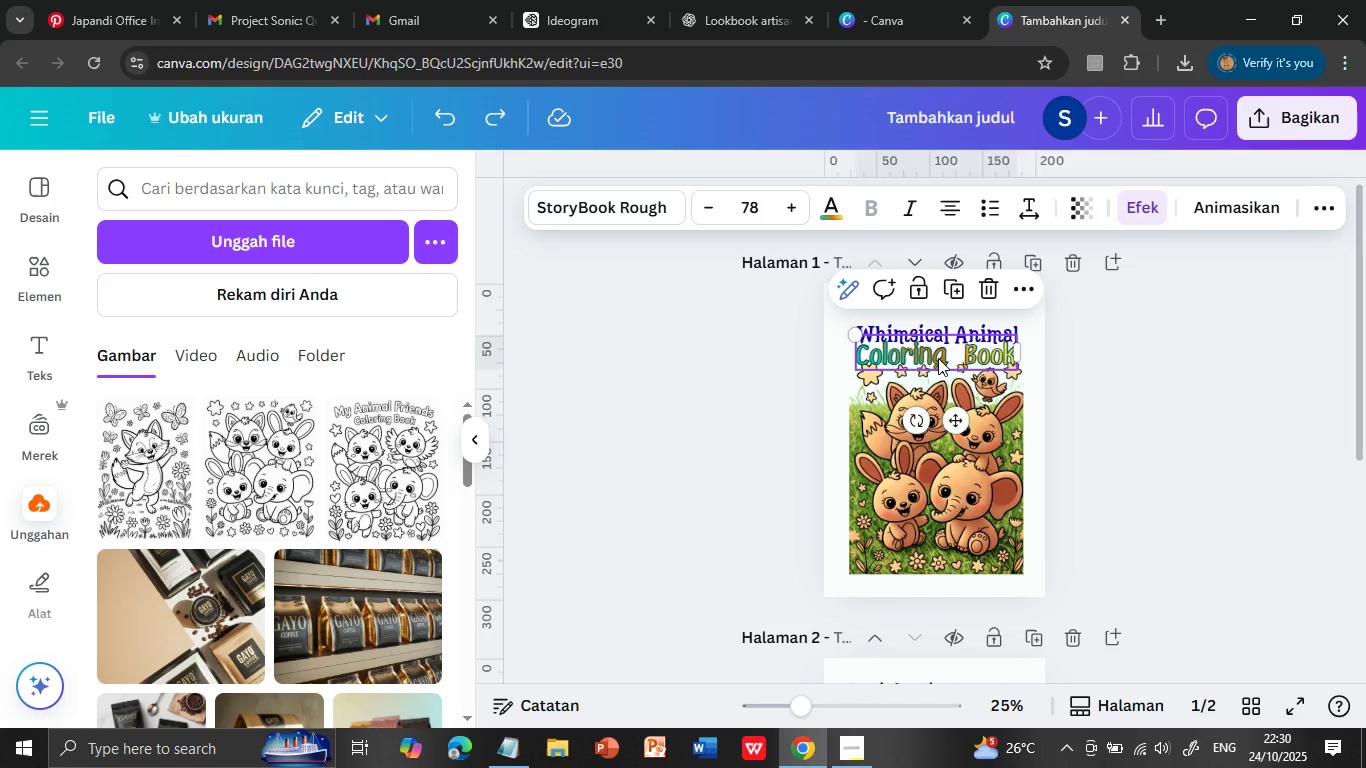 
left_click([791, 209])
 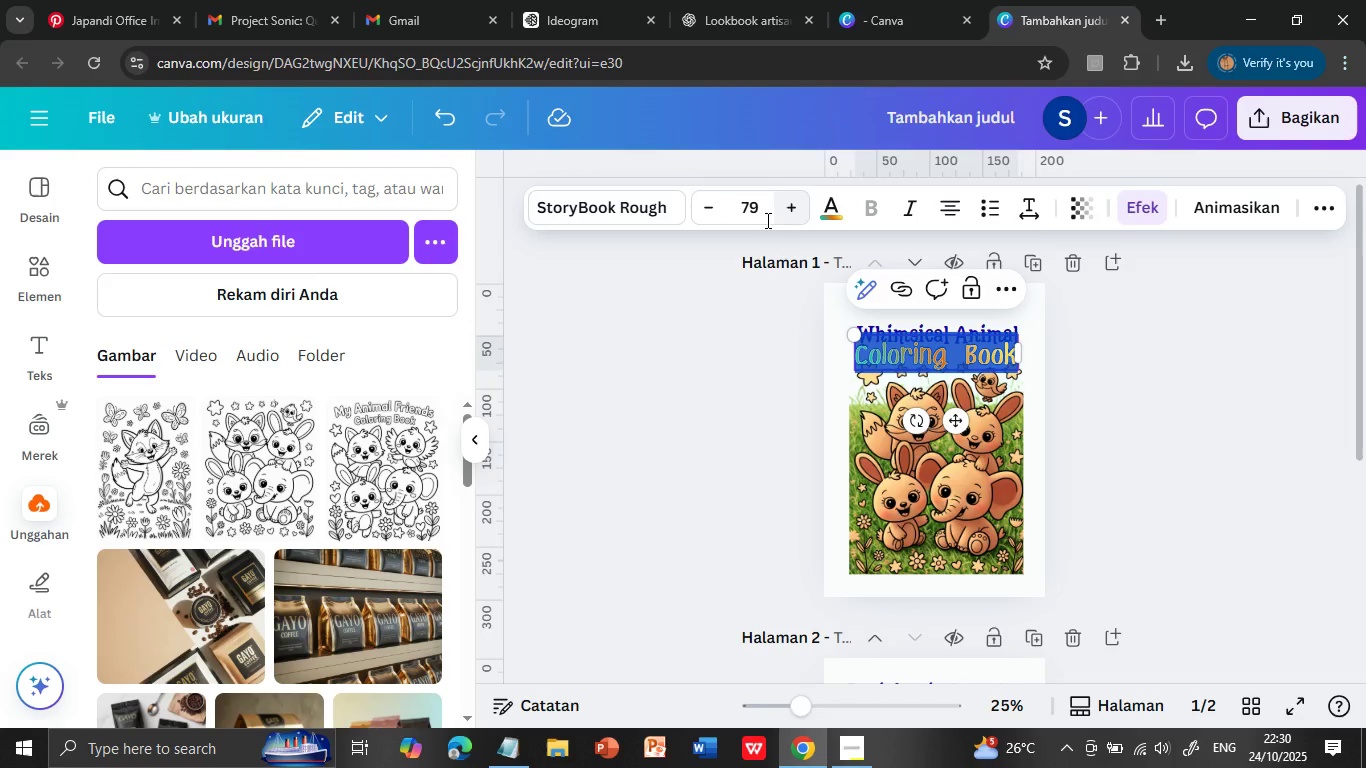 
left_click([1032, 208])
 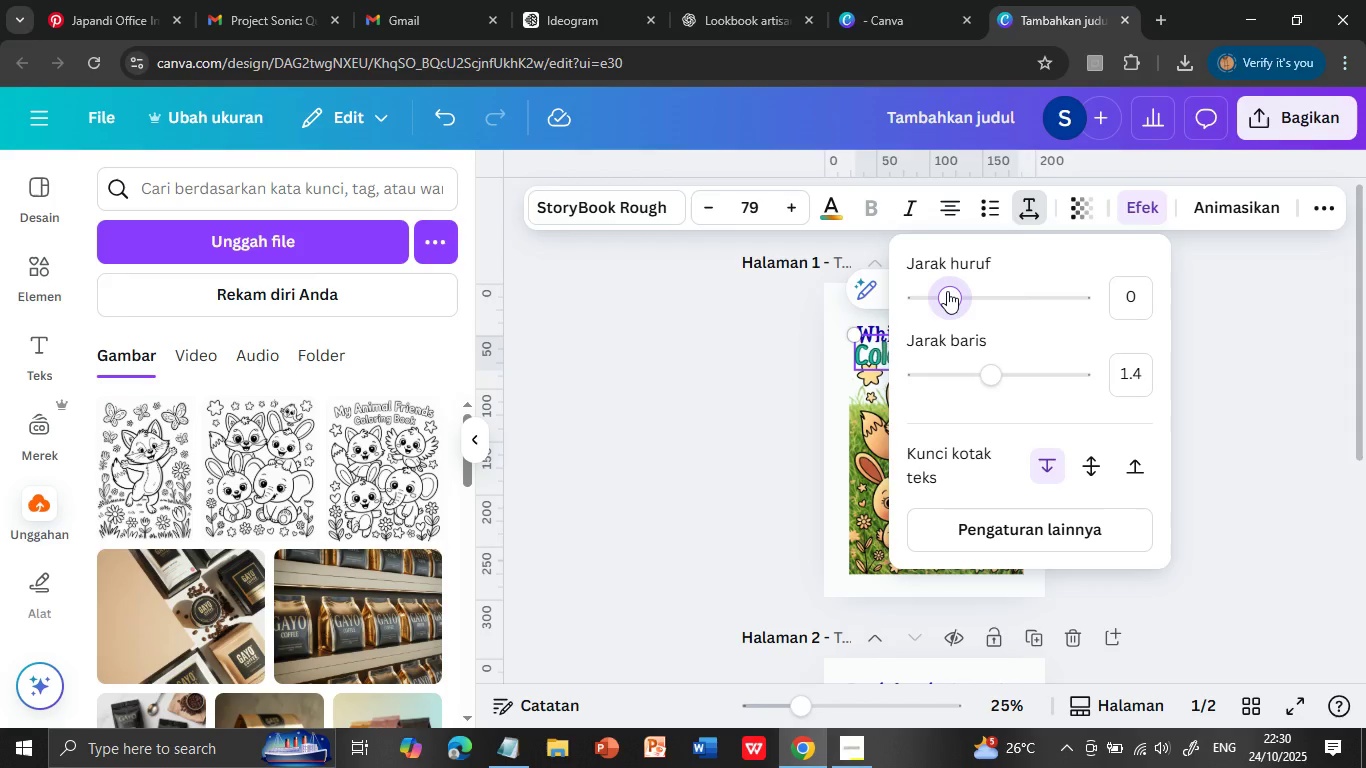 
left_click_drag(start_coordinate=[955, 294], to_coordinate=[947, 291])
 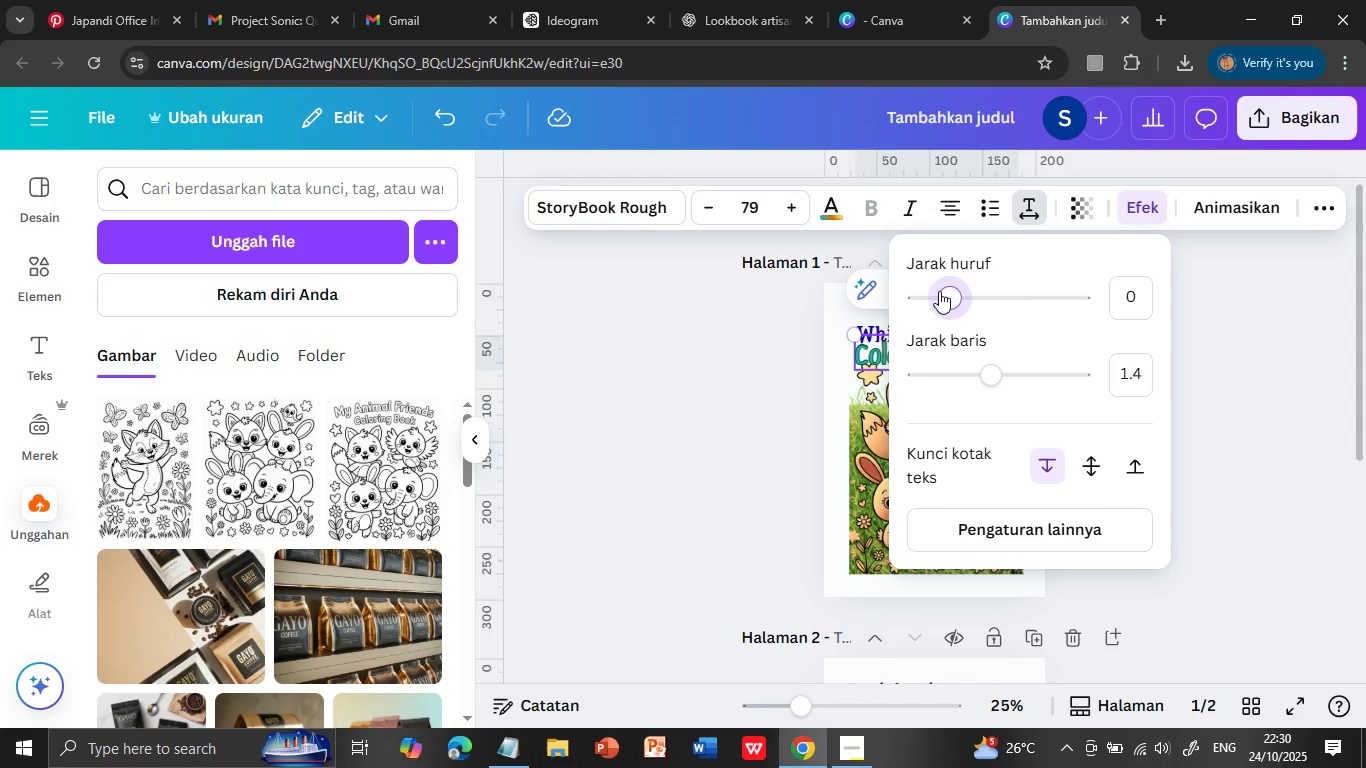 
left_click([1279, 365])
 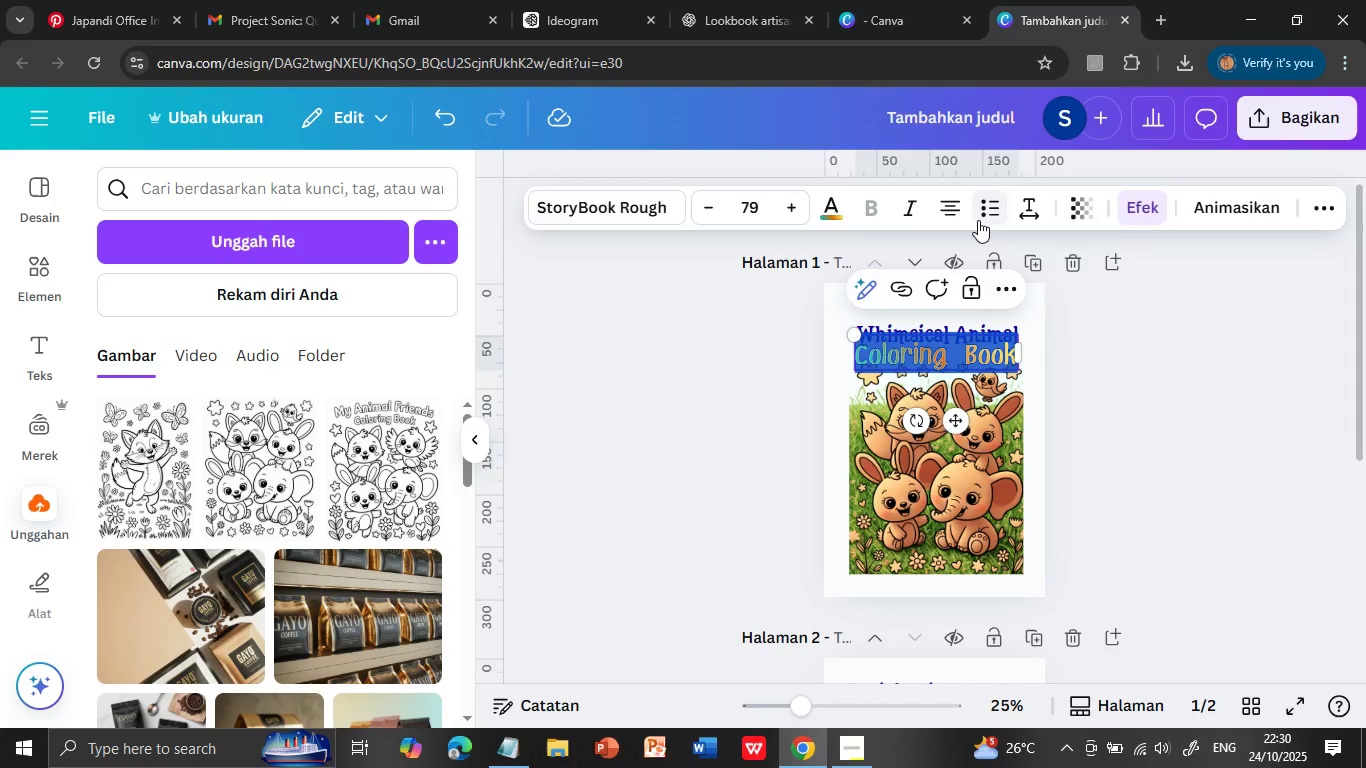 
left_click([1026, 210])
 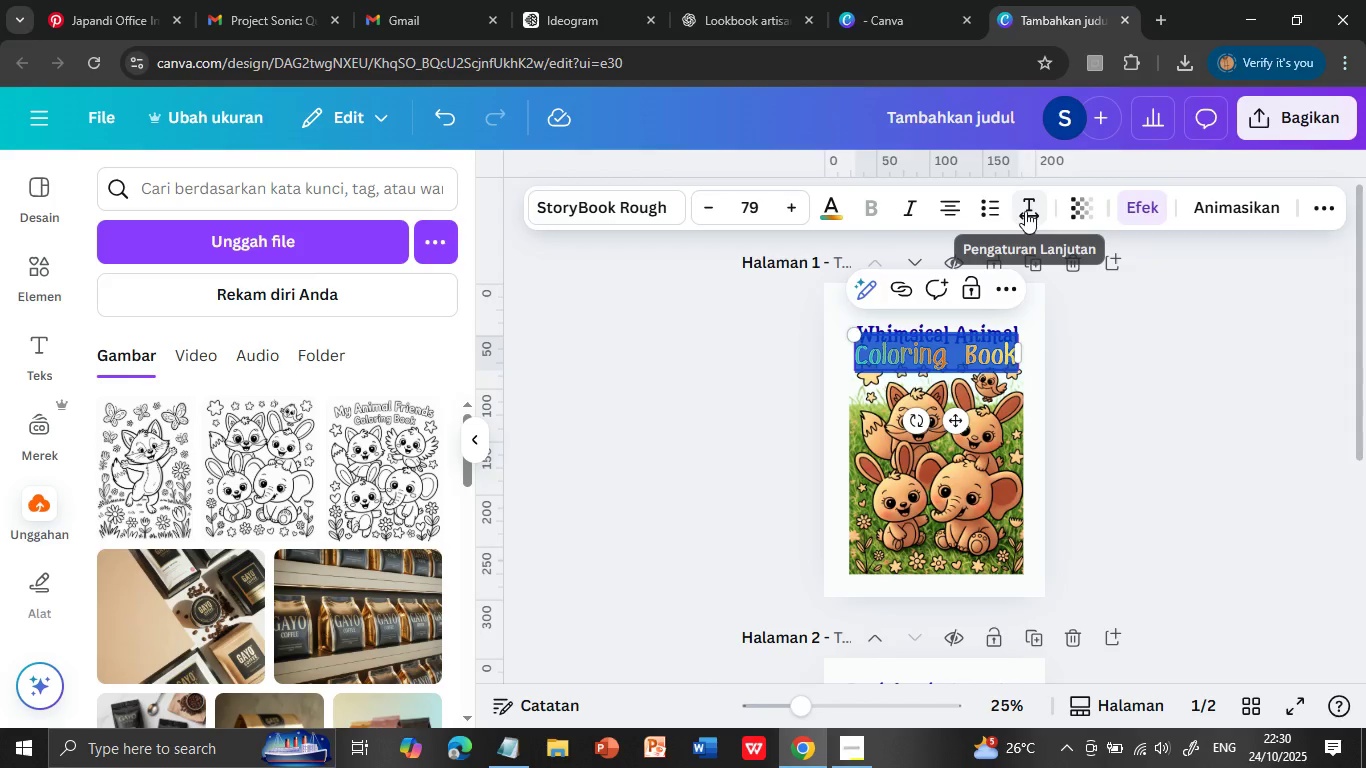 
left_click_drag(start_coordinate=[957, 298], to_coordinate=[938, 291])
 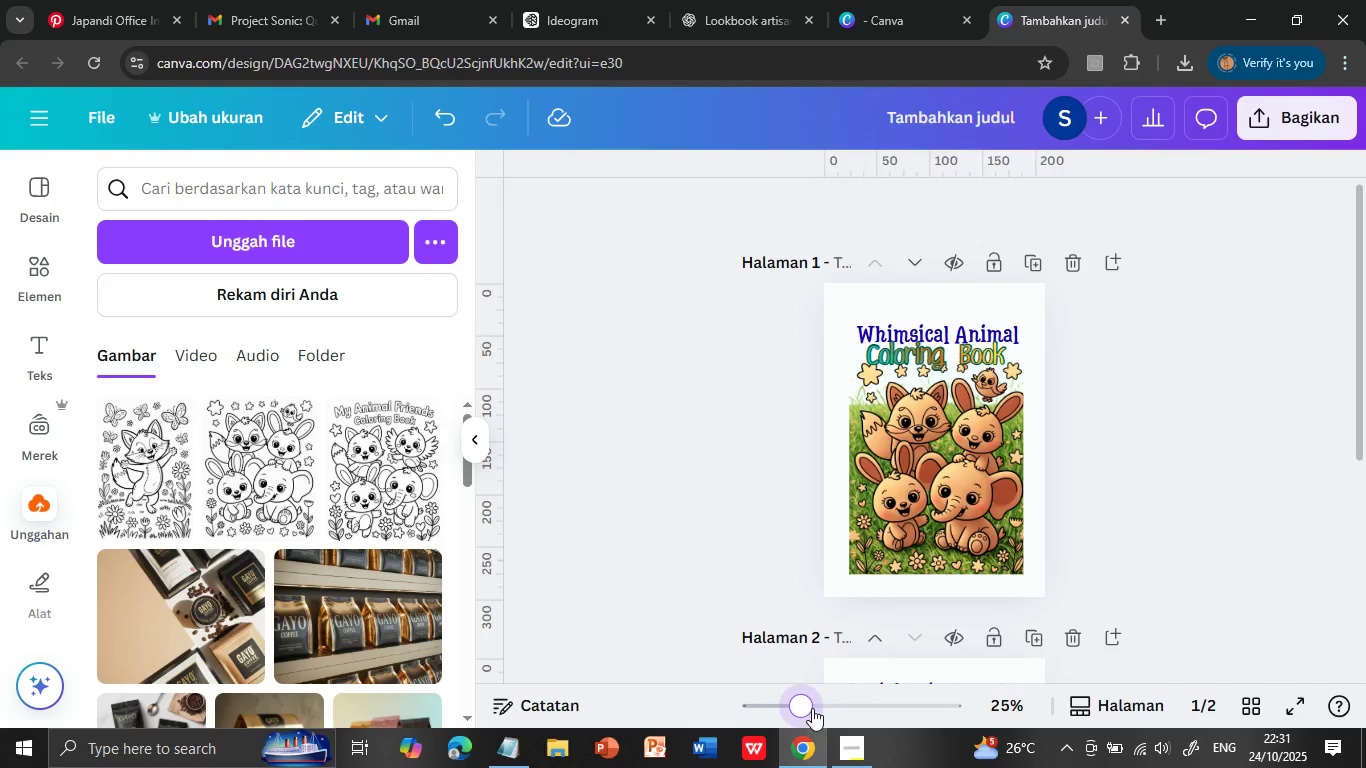 
left_click([1214, 373])
 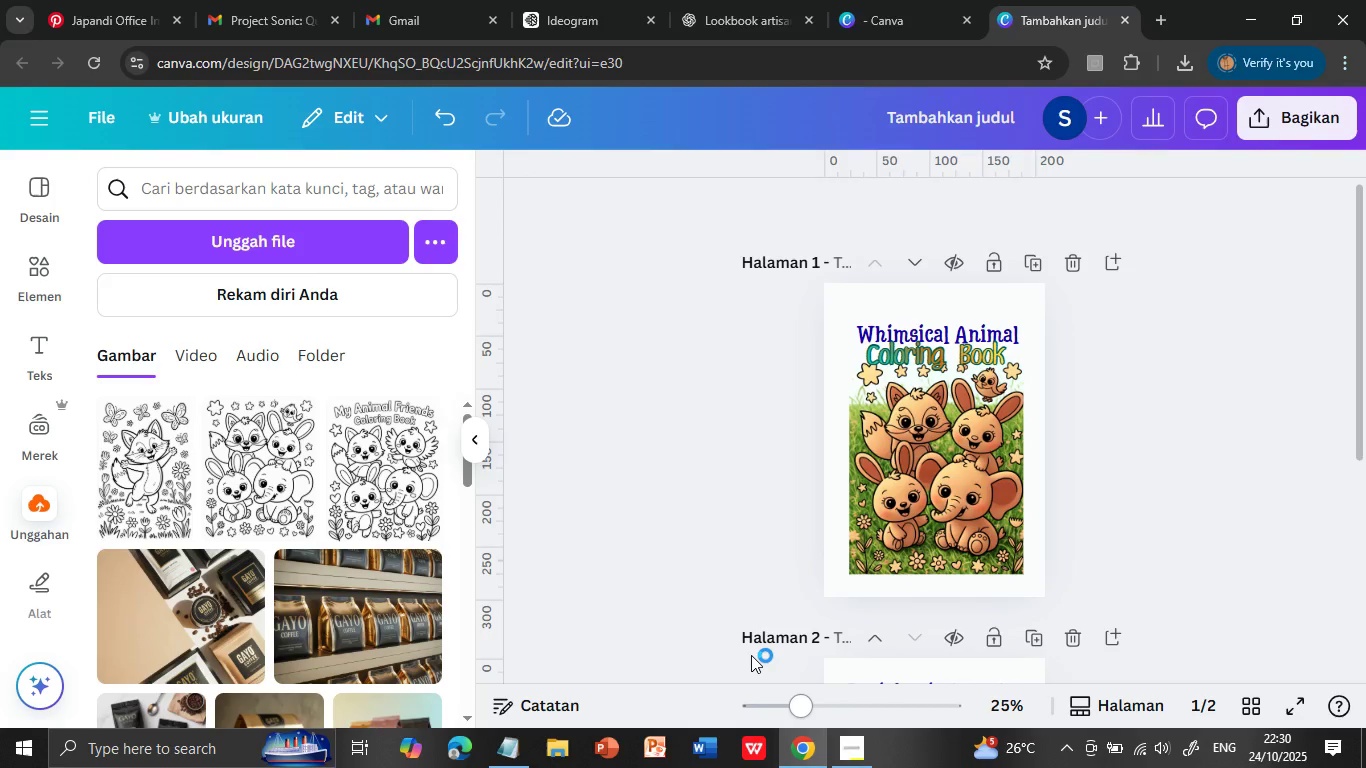 
left_click_drag(start_coordinate=[806, 709], to_coordinate=[818, 707])
 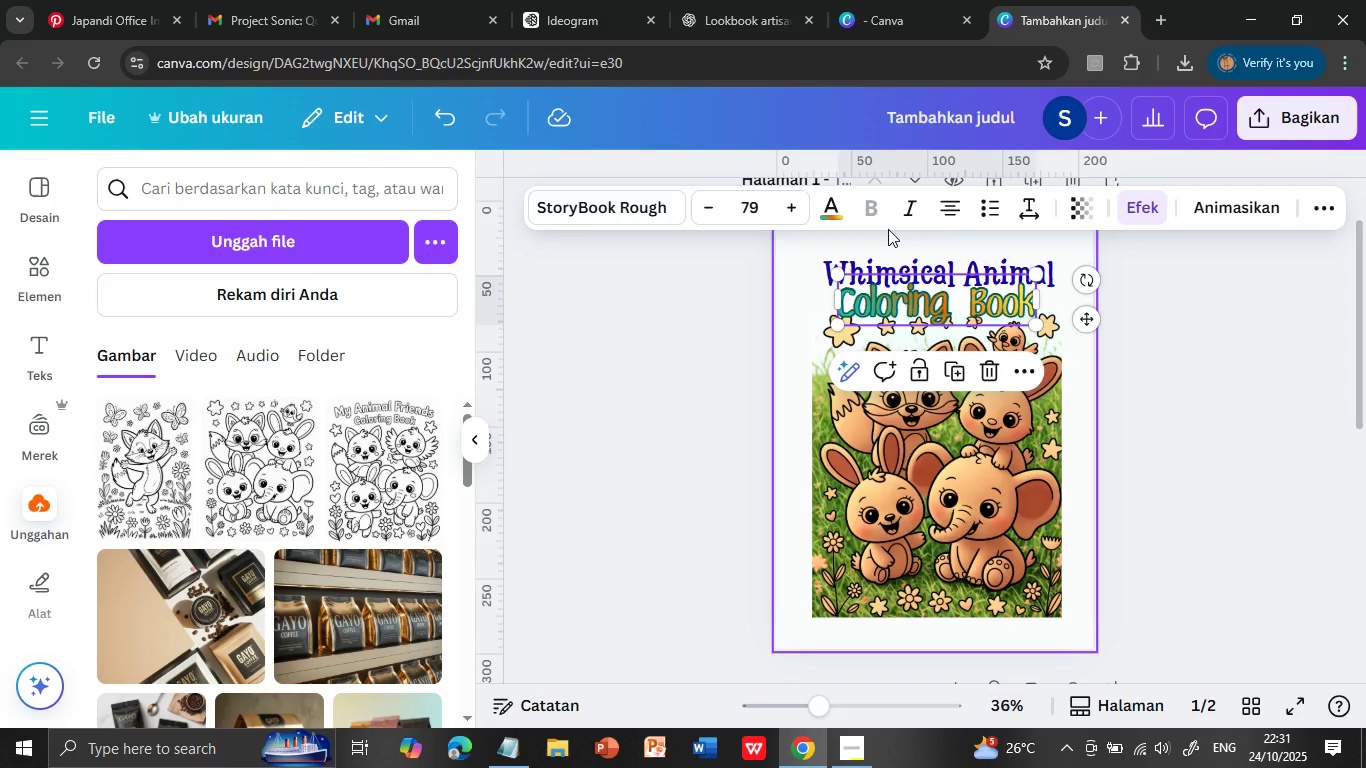 
left_click([1133, 461])
 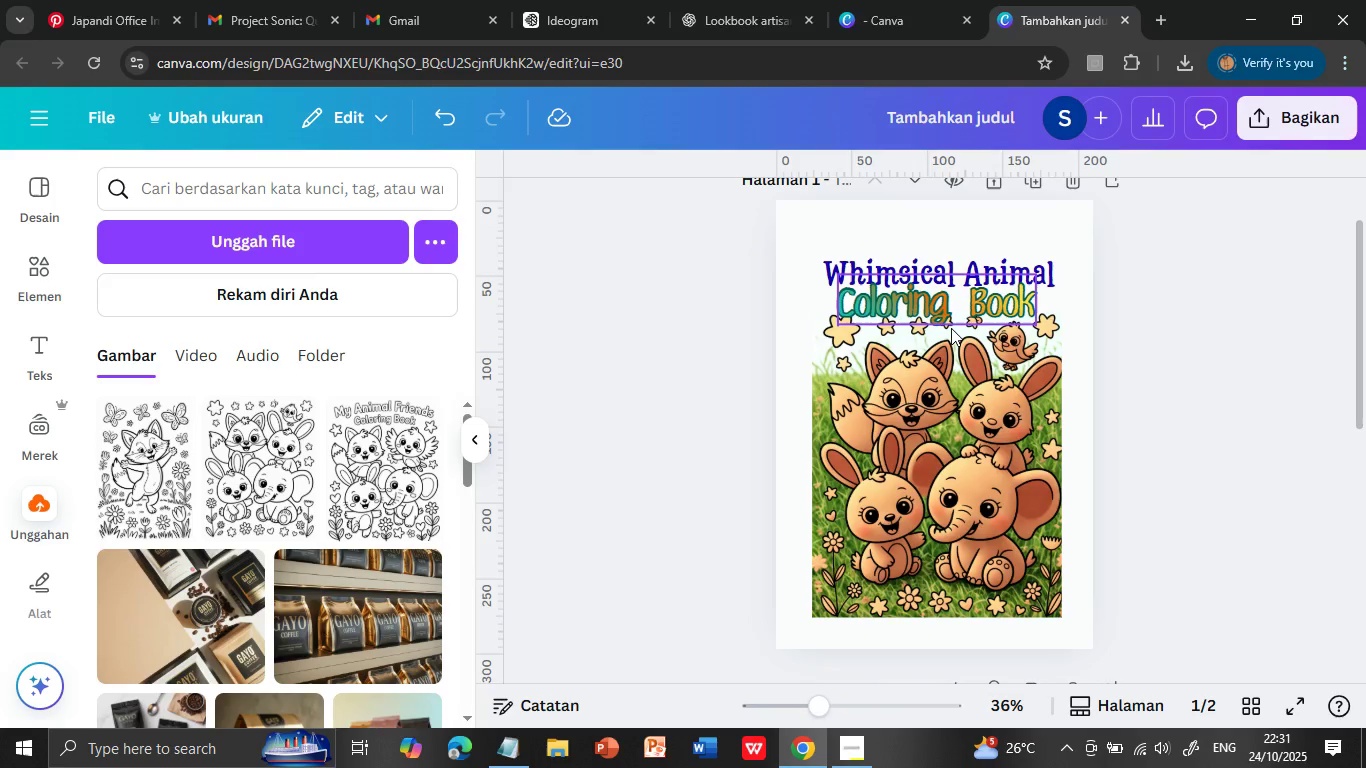 
mouse_move([974, 312])
 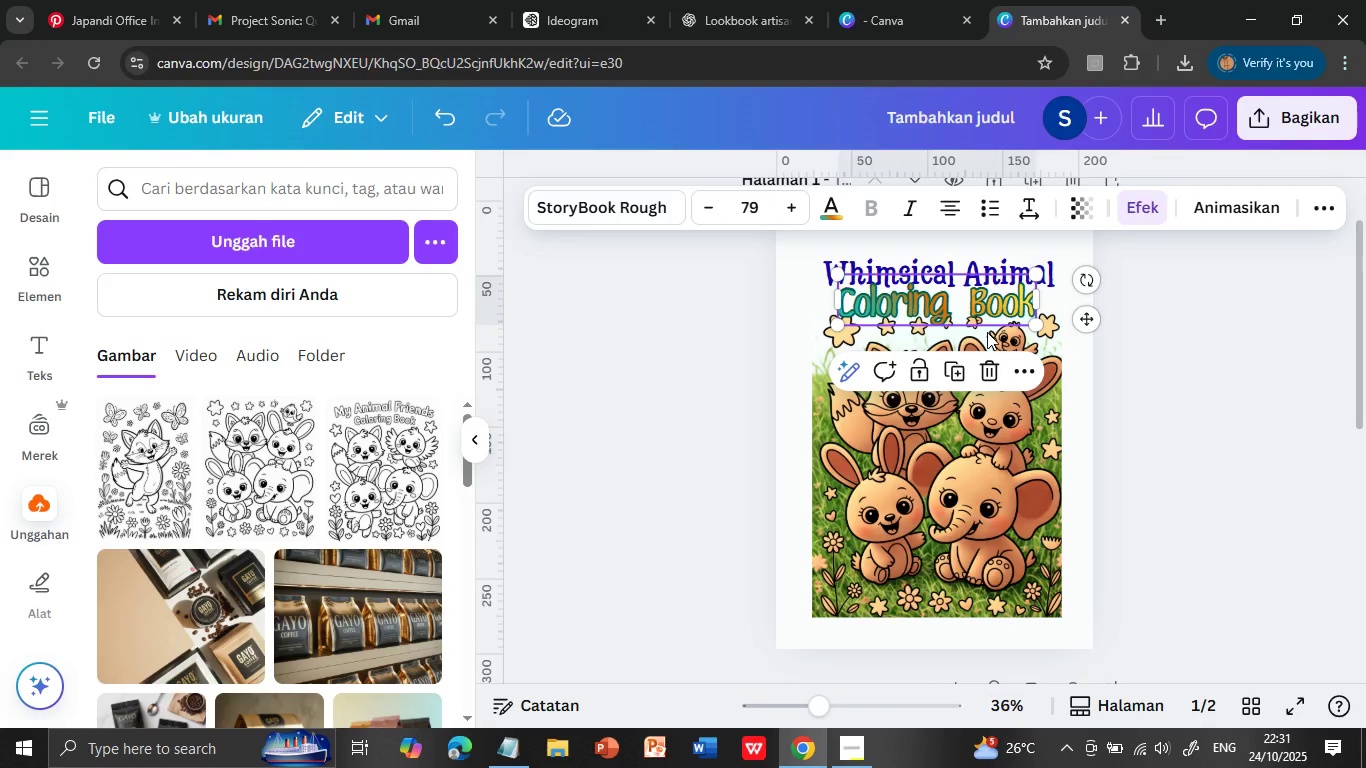 
left_click([905, 210])
 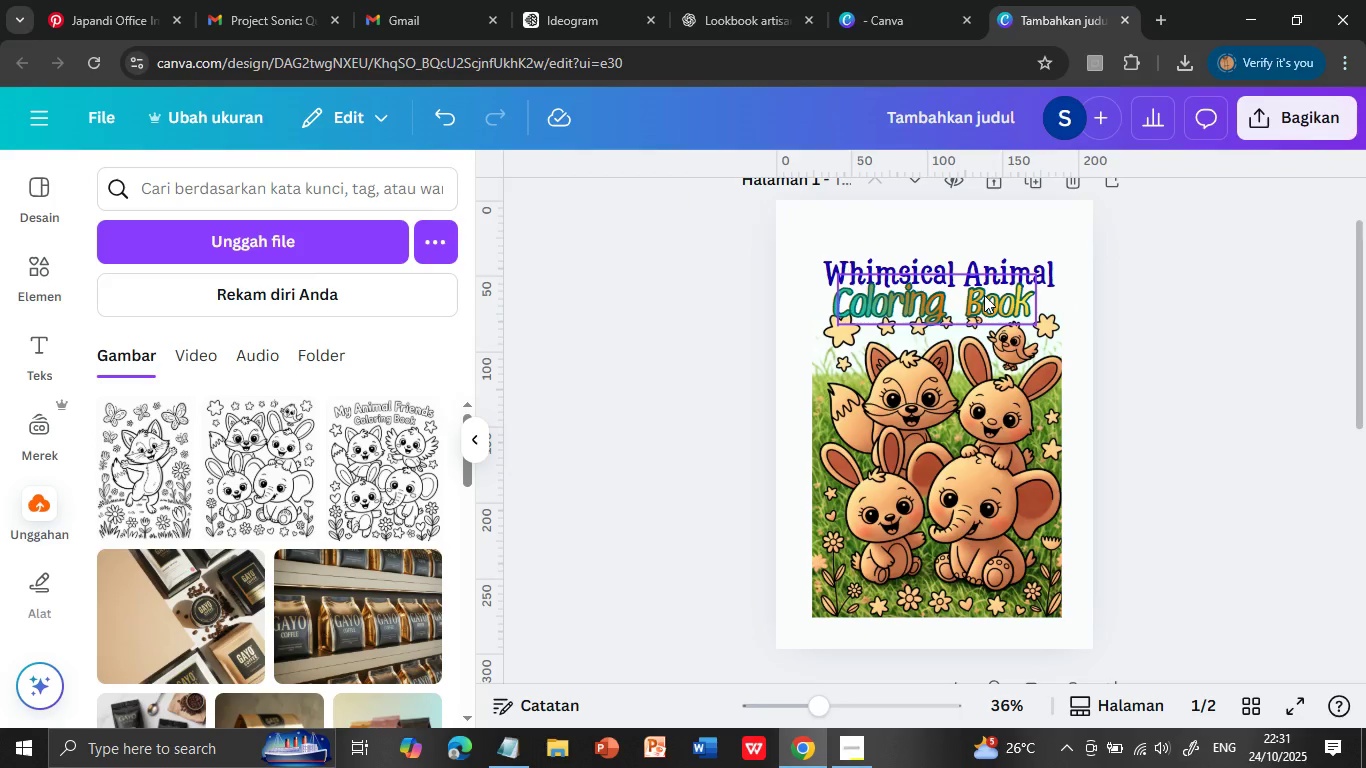 
left_click([984, 295])
 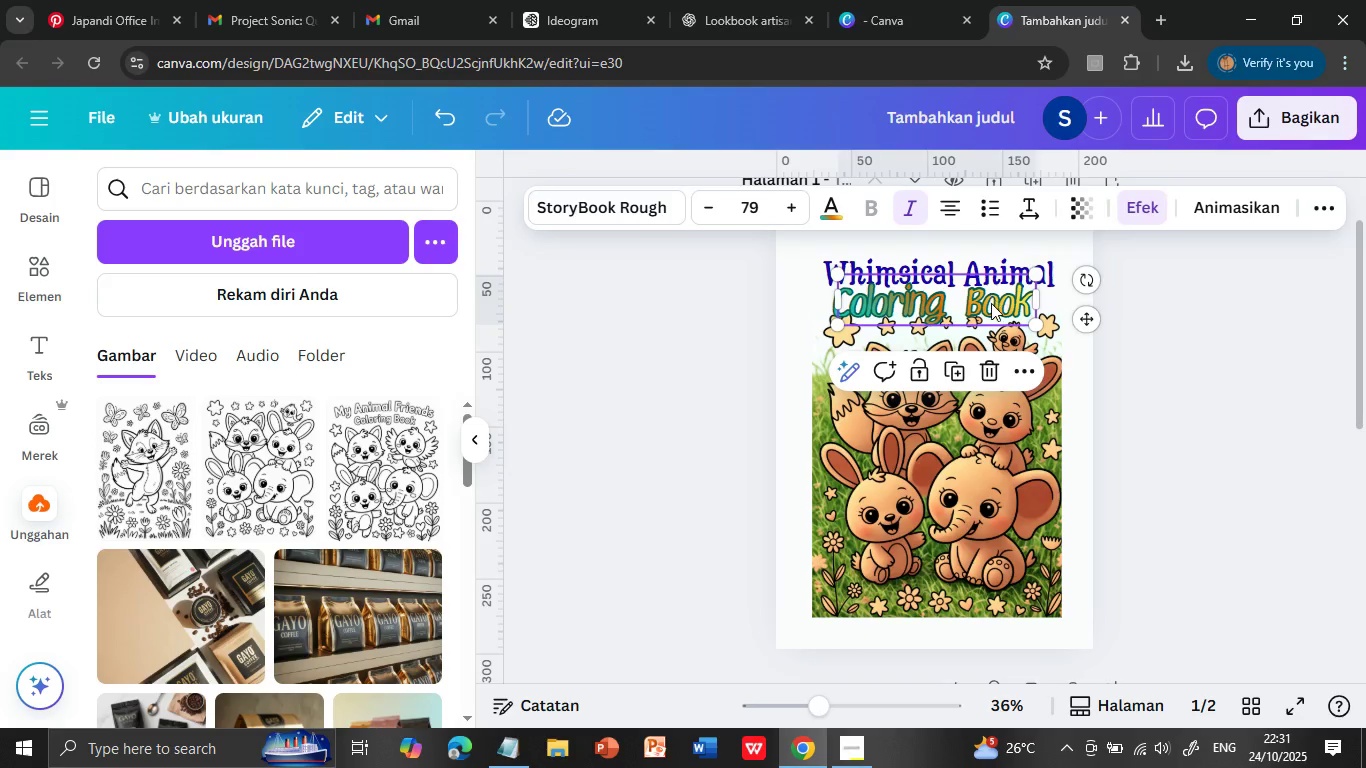 
right_click([993, 303])
 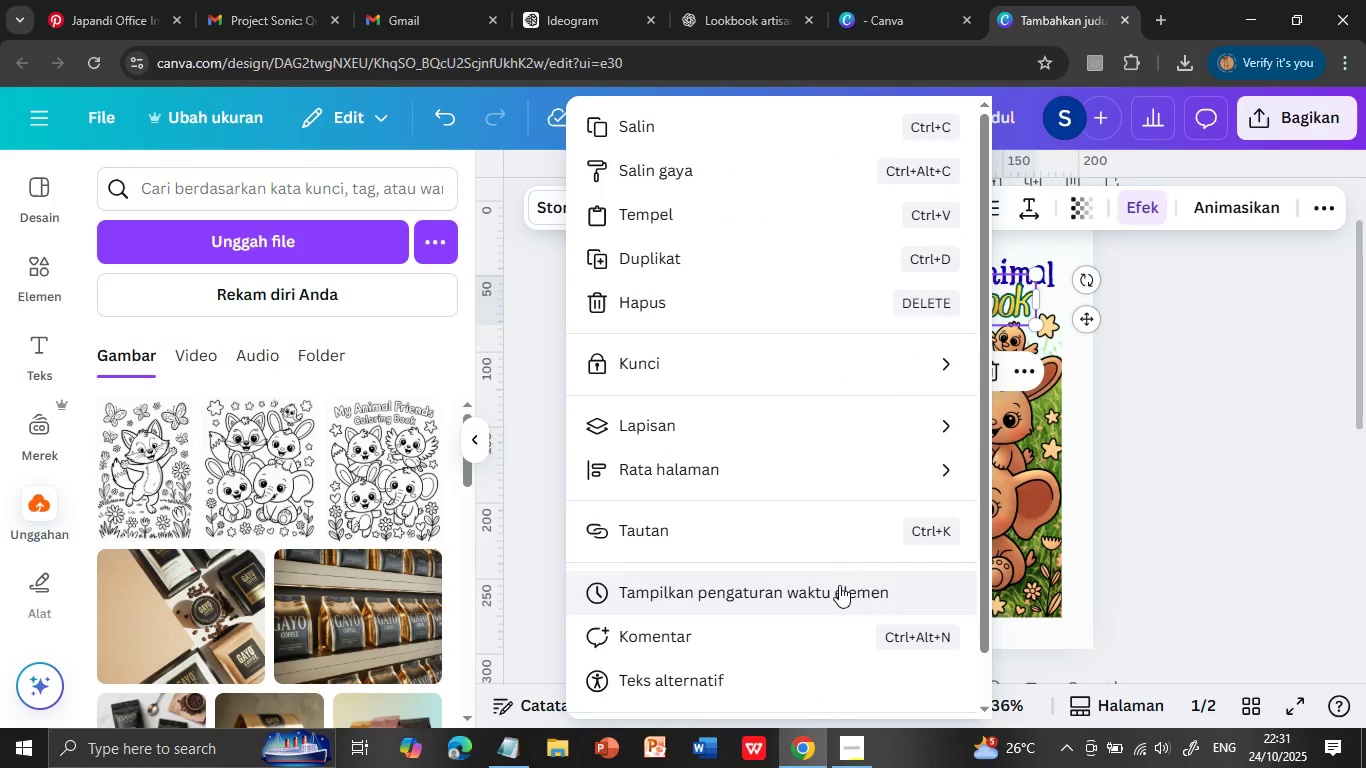 
left_click([886, 422])
 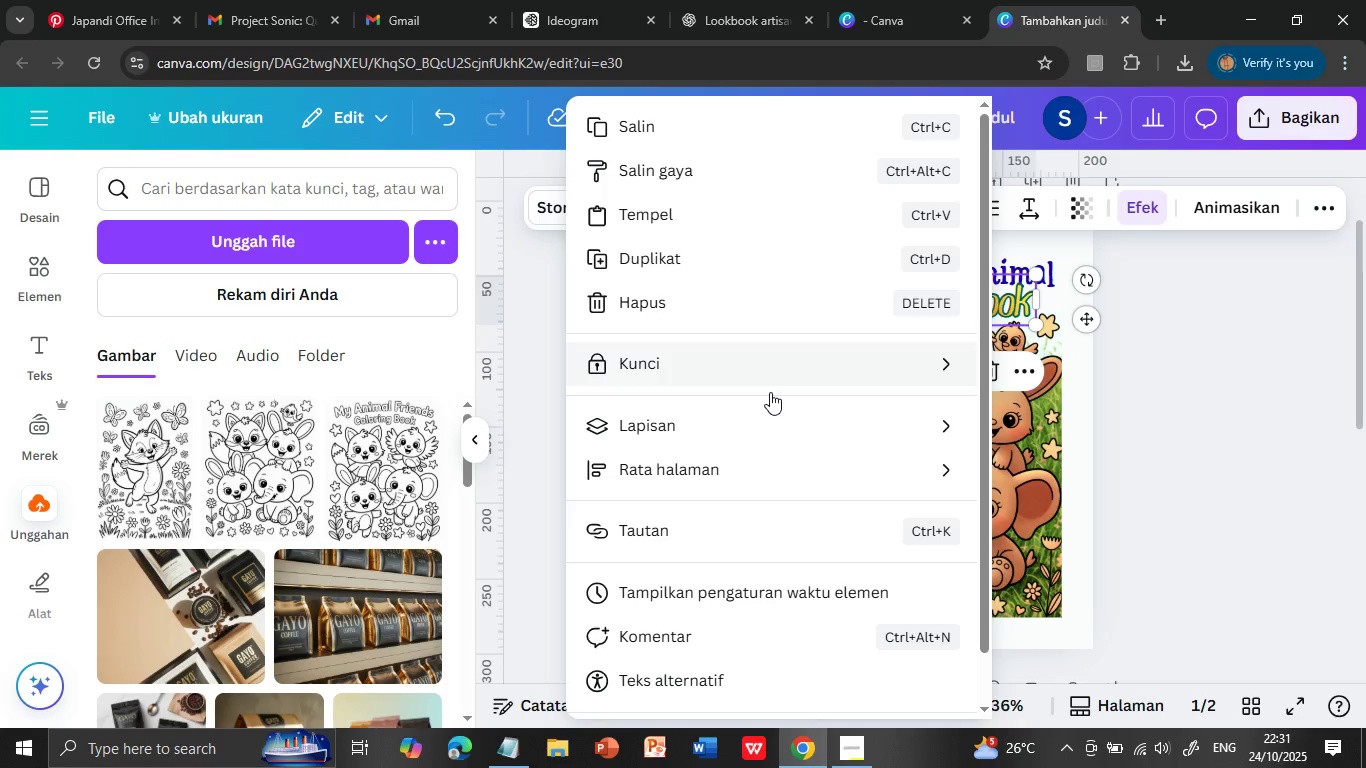 
left_click([778, 428])
 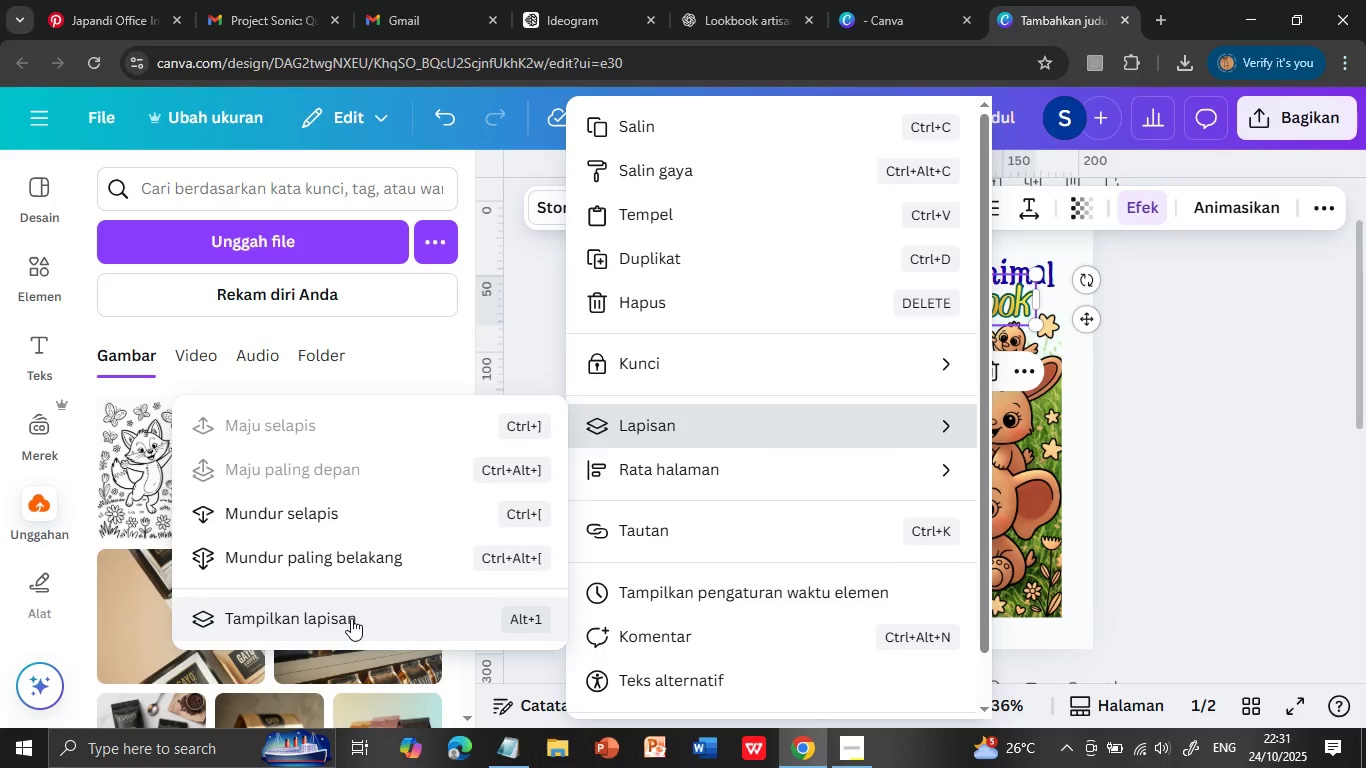 
left_click([351, 618])
 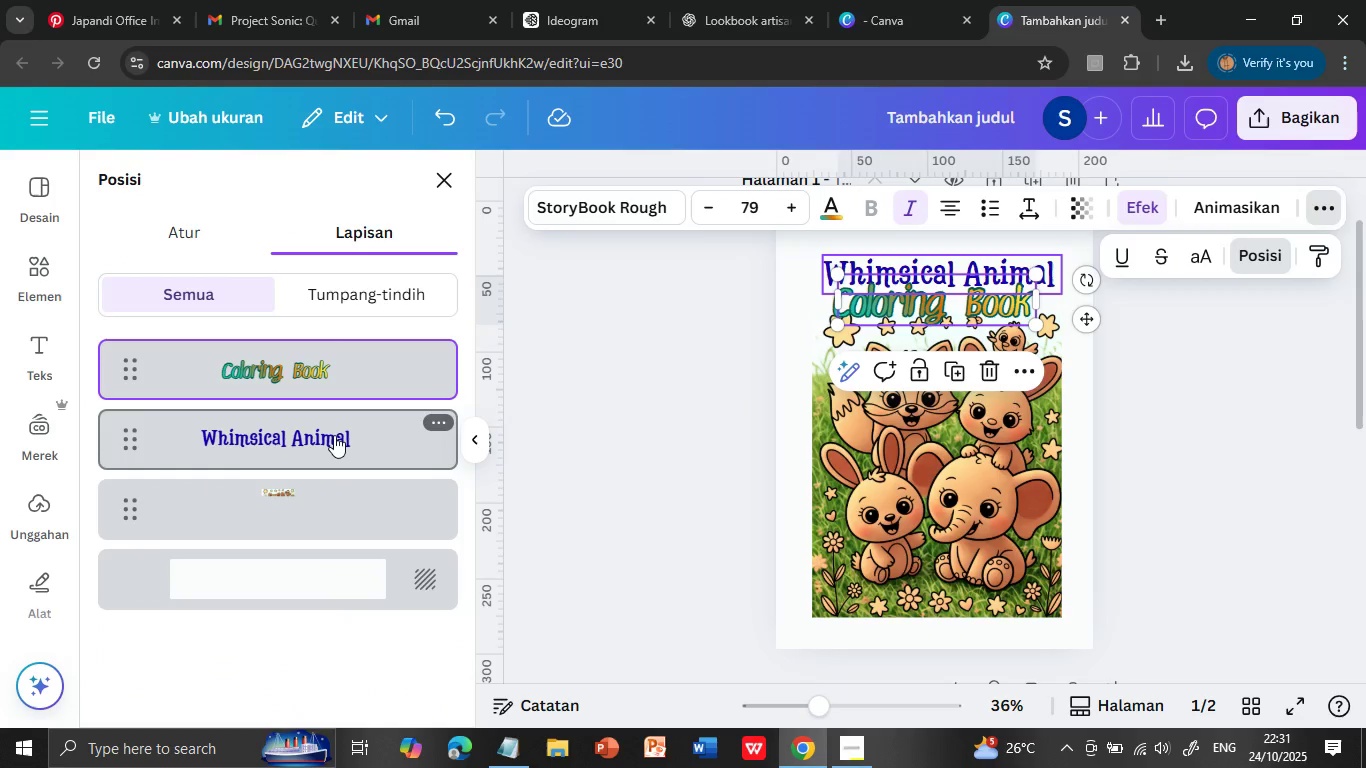 
wait(5.98)
 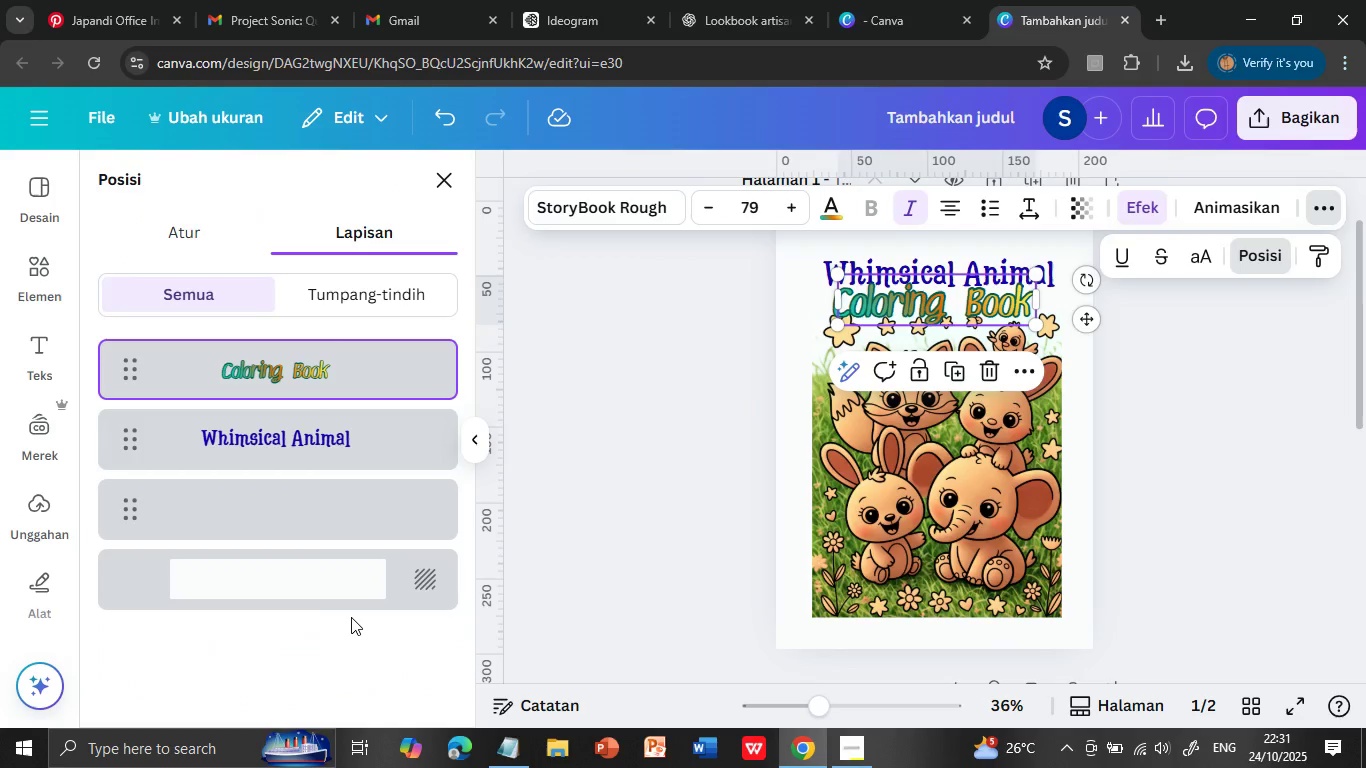 
left_click([334, 435])
 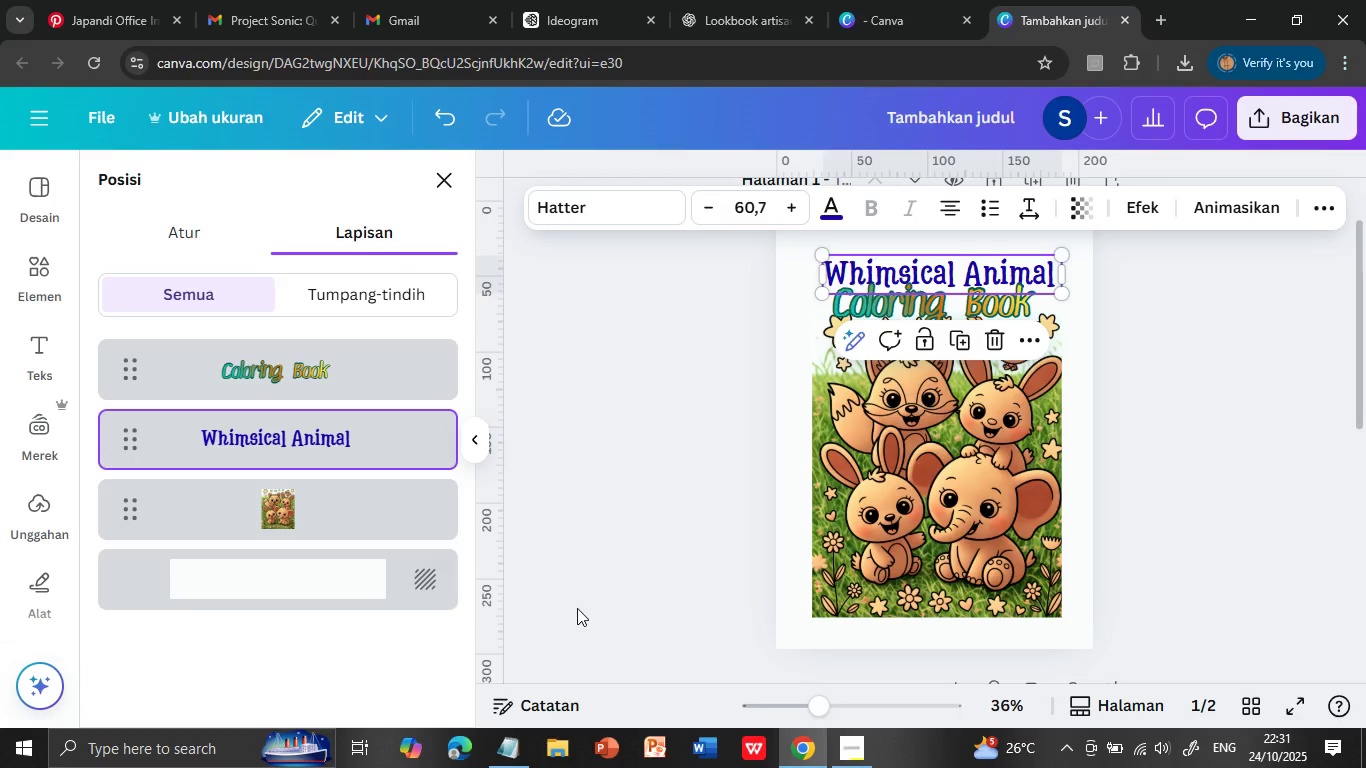 
left_click([1162, 500])
 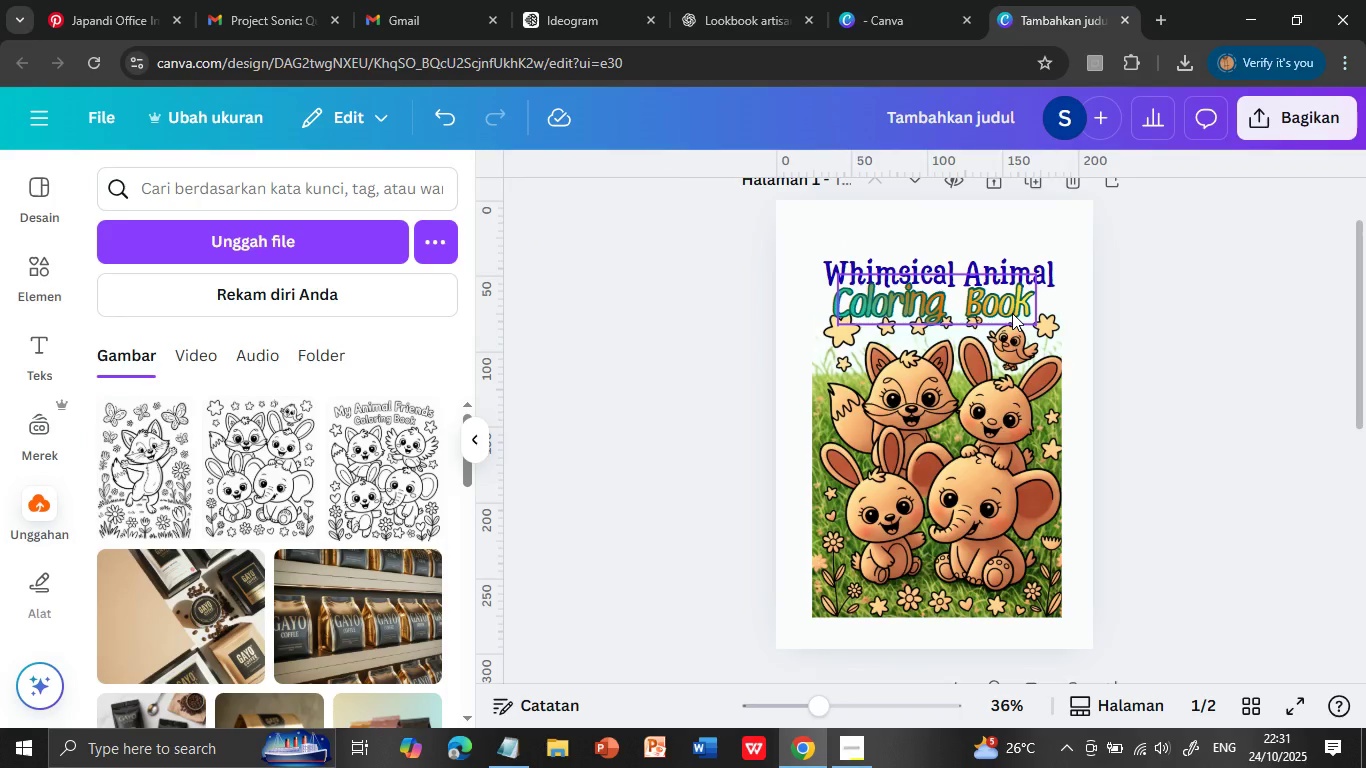 
wait(5.32)
 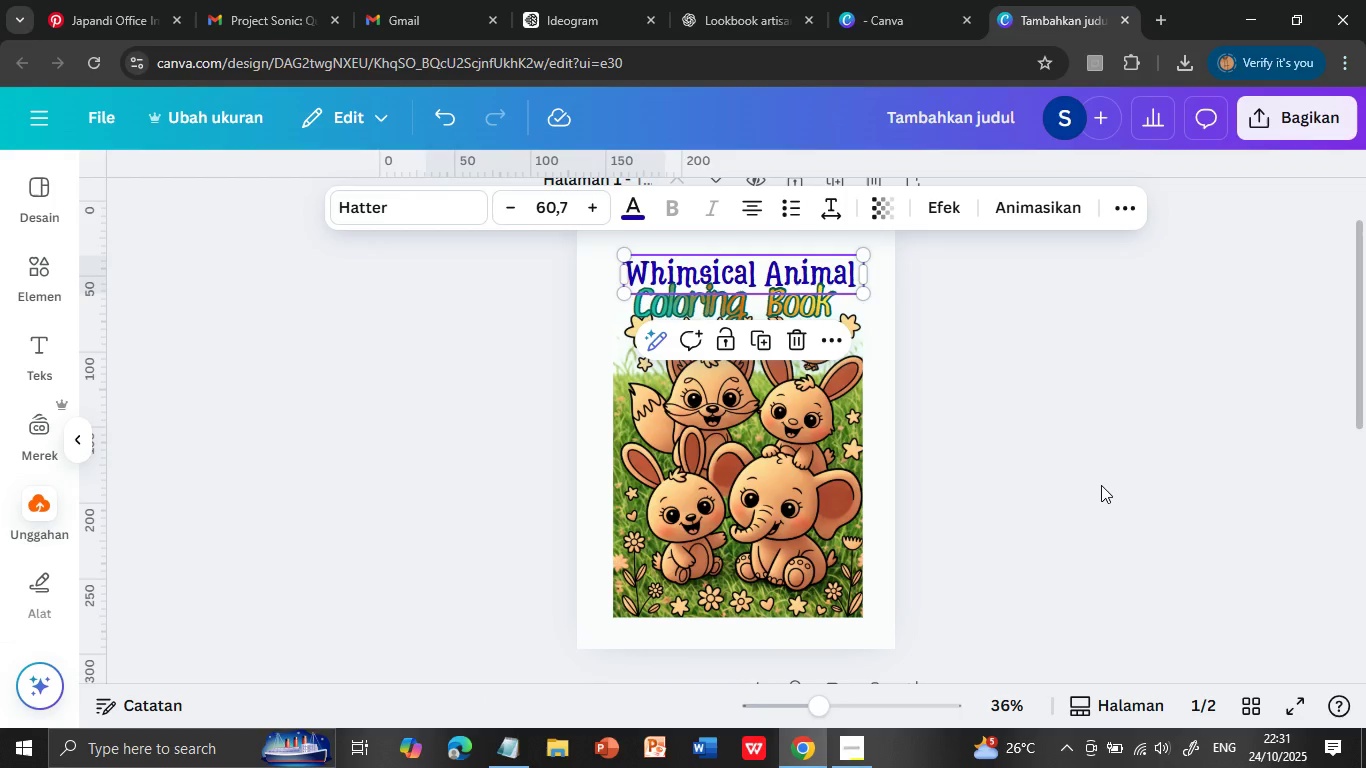 
left_click([1012, 306])
 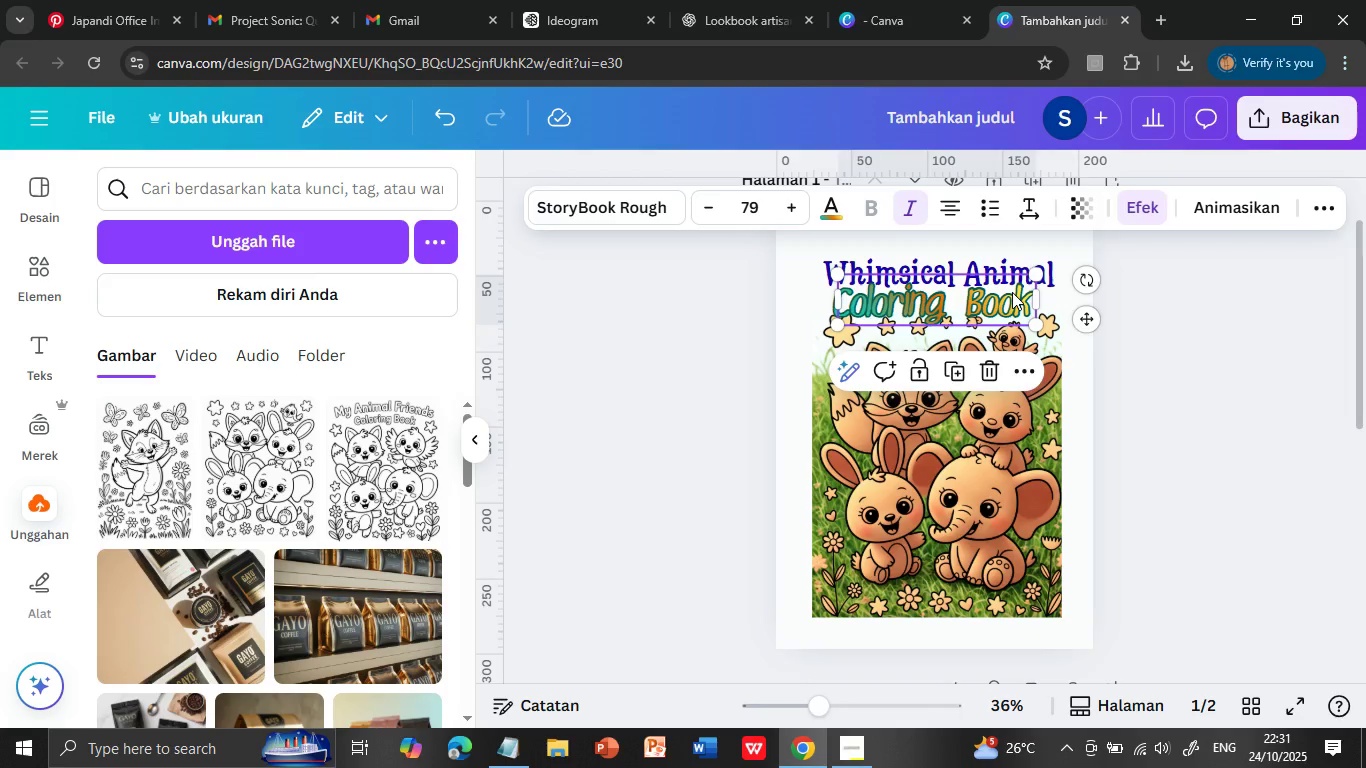 
left_click([1028, 366])
 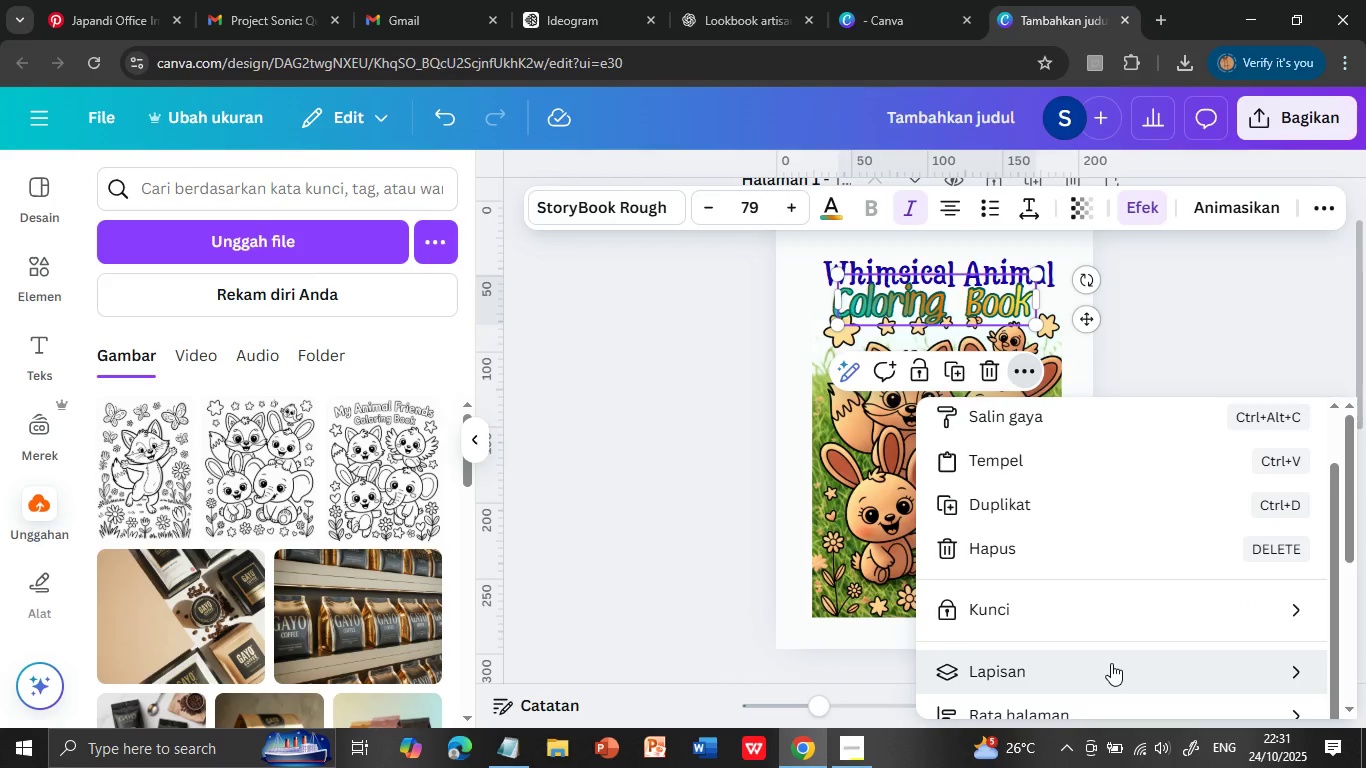 
scroll: coordinate [1114, 654], scroll_direction: down, amount: 1.0
 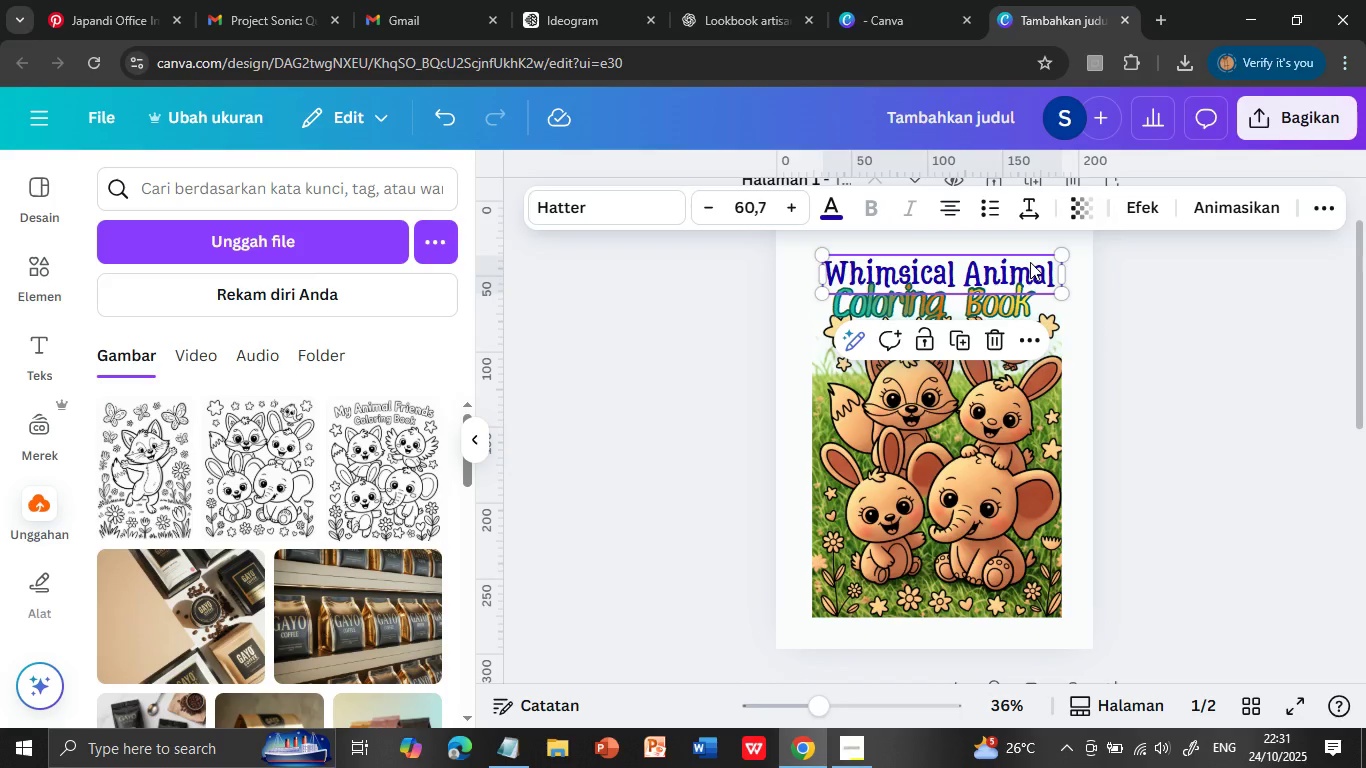 
left_click([1166, 334])
 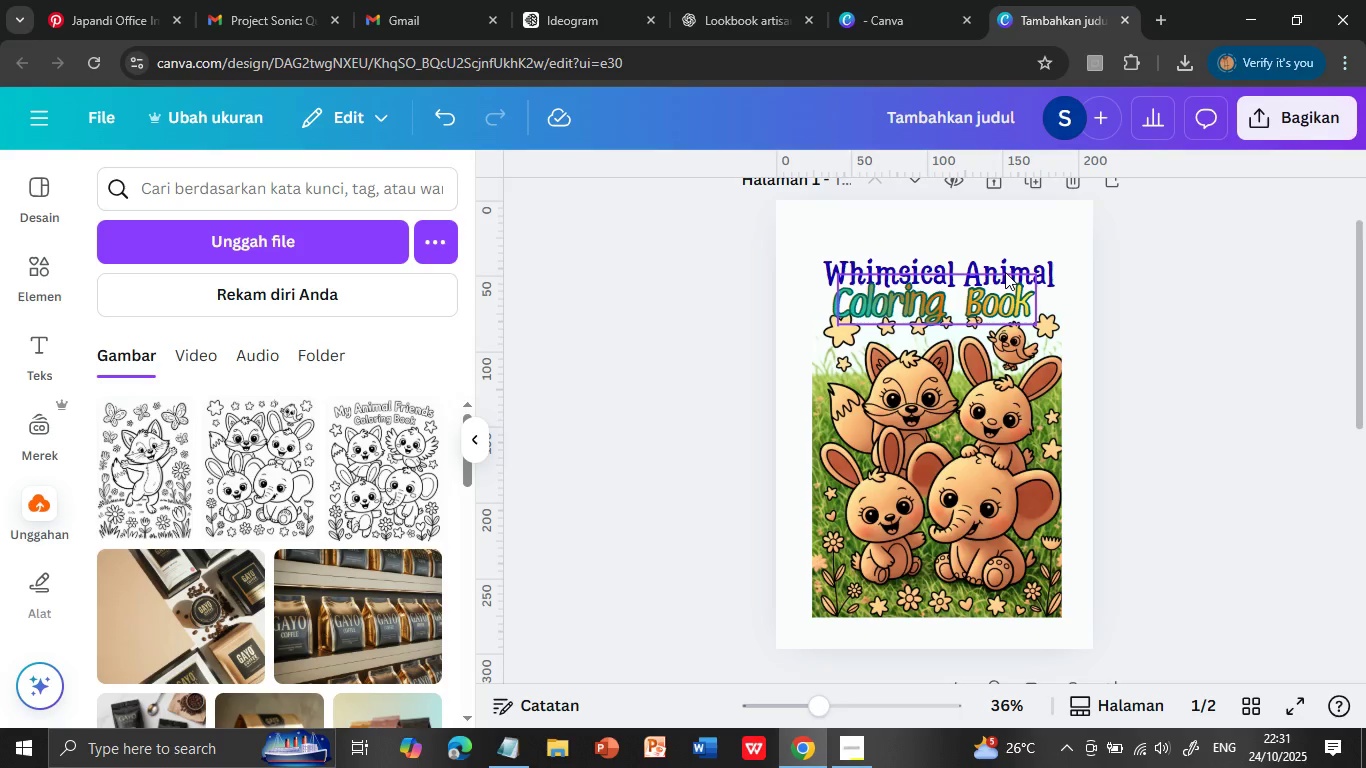 
left_click([1005, 272])
 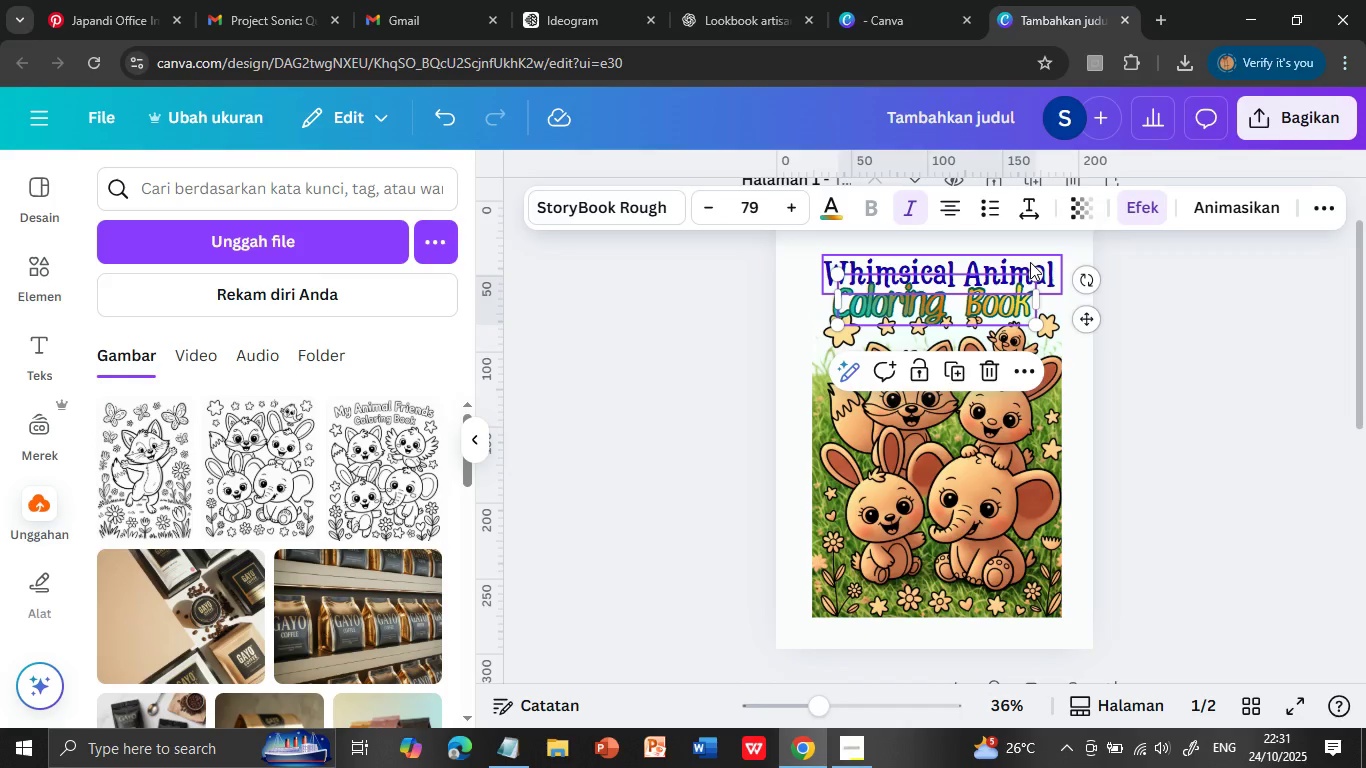 
left_click([1030, 262])
 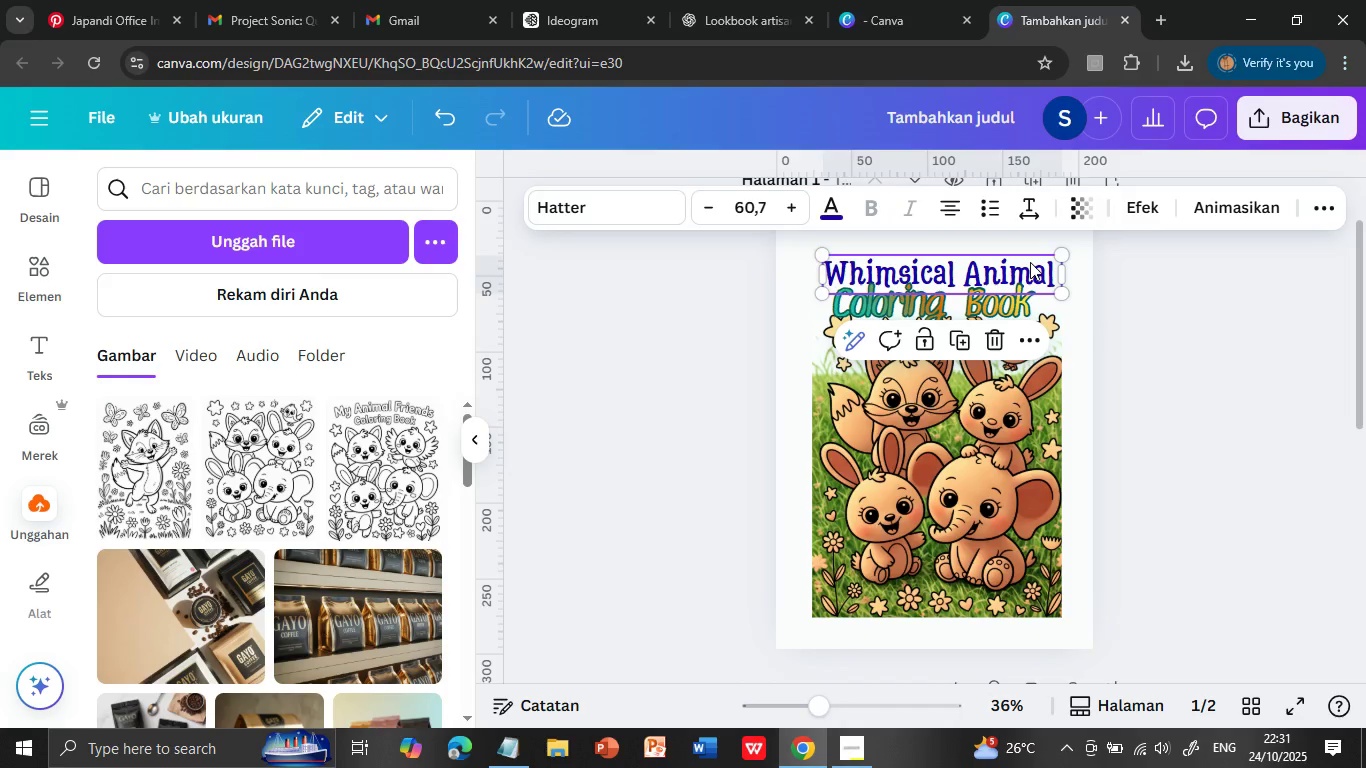 
right_click([1030, 262])
 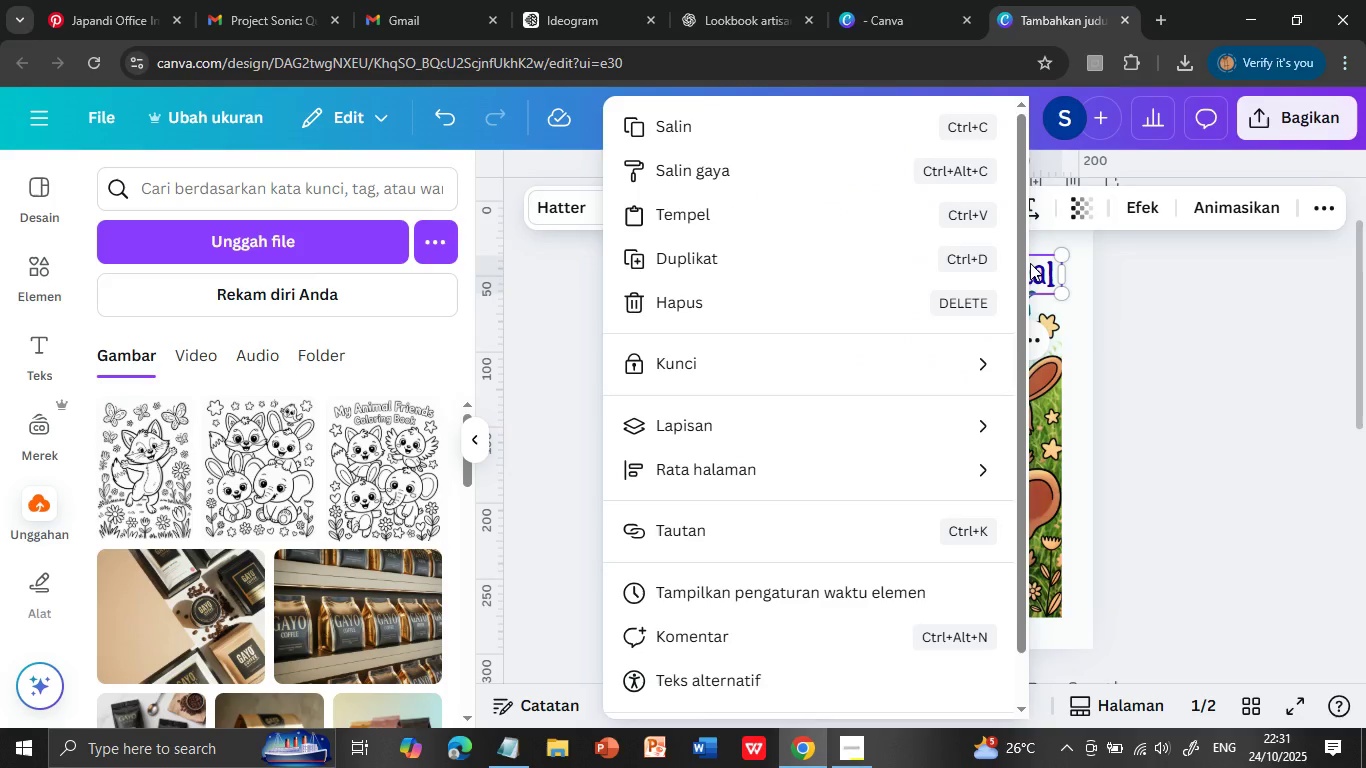 
left_click([905, 417])
 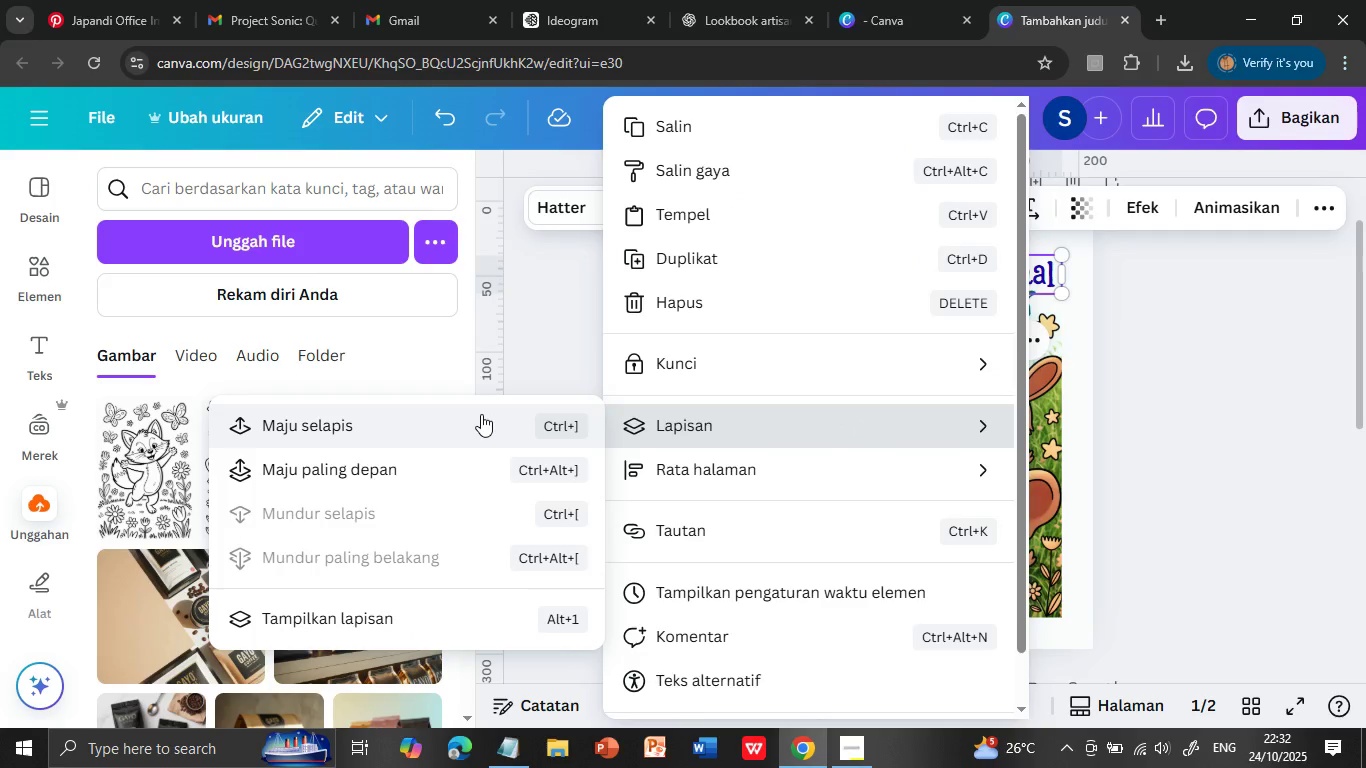 
left_click([481, 414])
 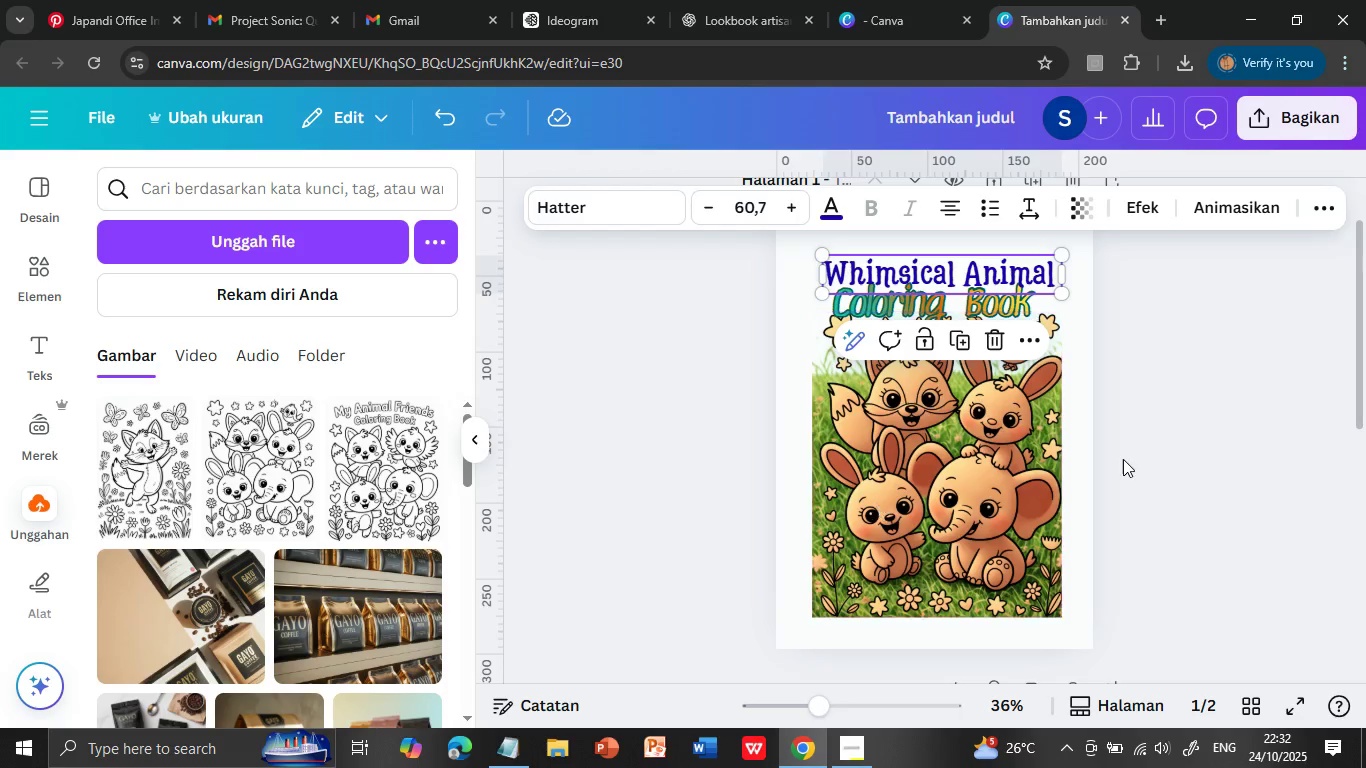 
left_click([1131, 455])
 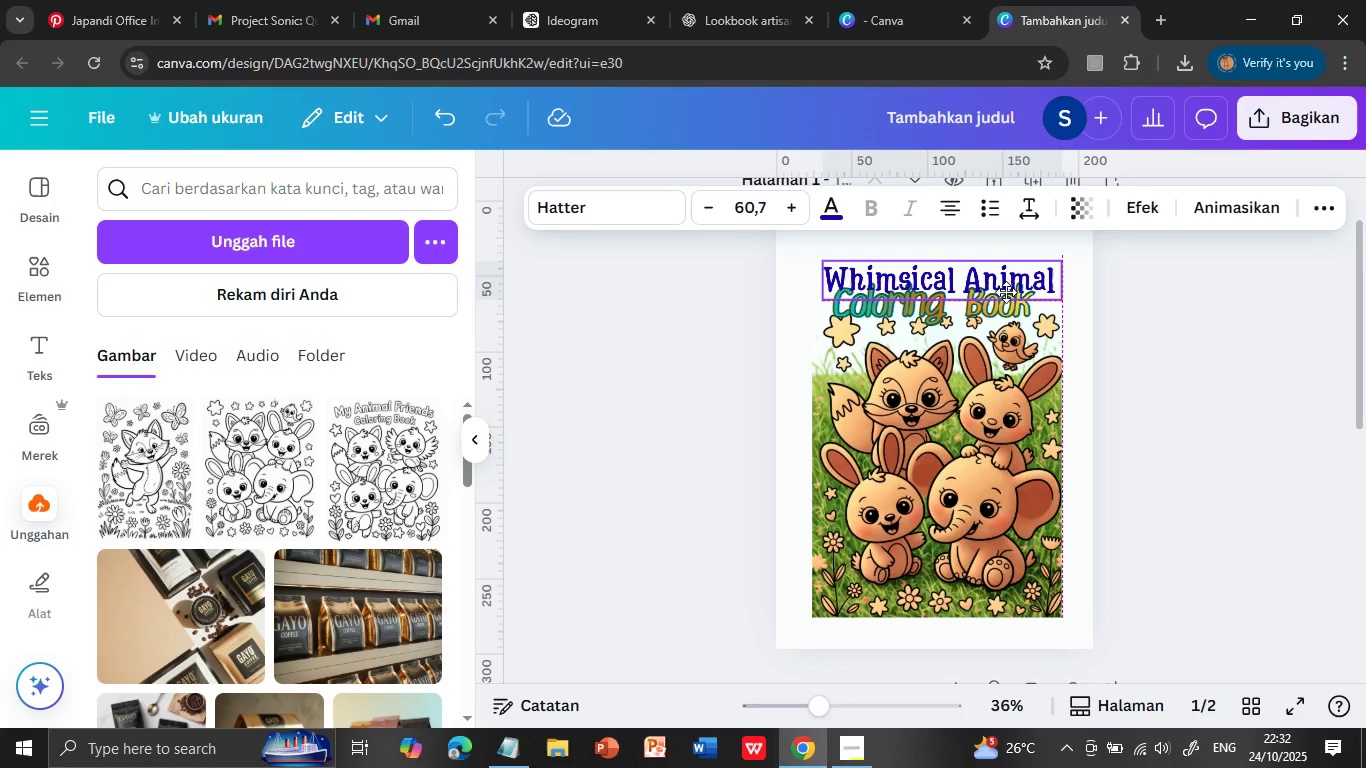 
left_click_drag(start_coordinate=[1004, 281], to_coordinate=[1006, 292])
 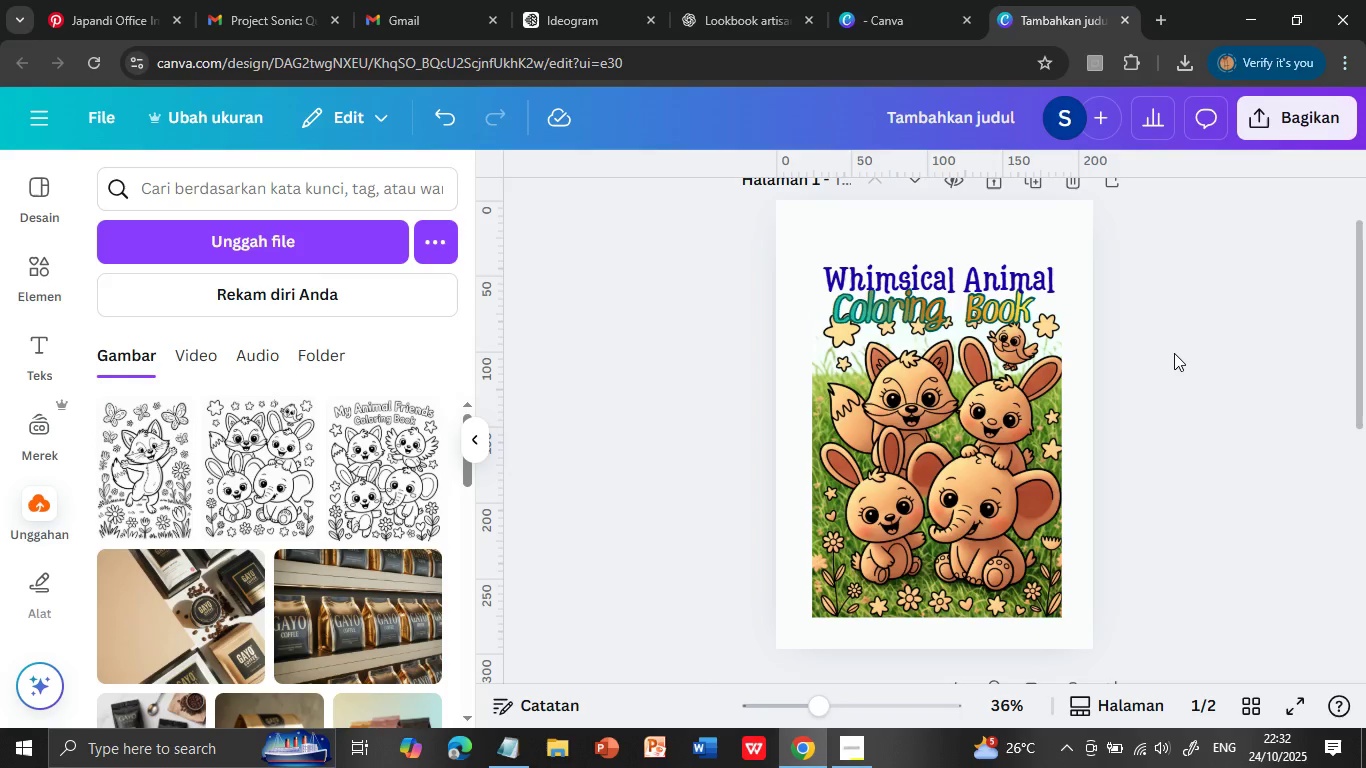 
left_click([1153, 363])
 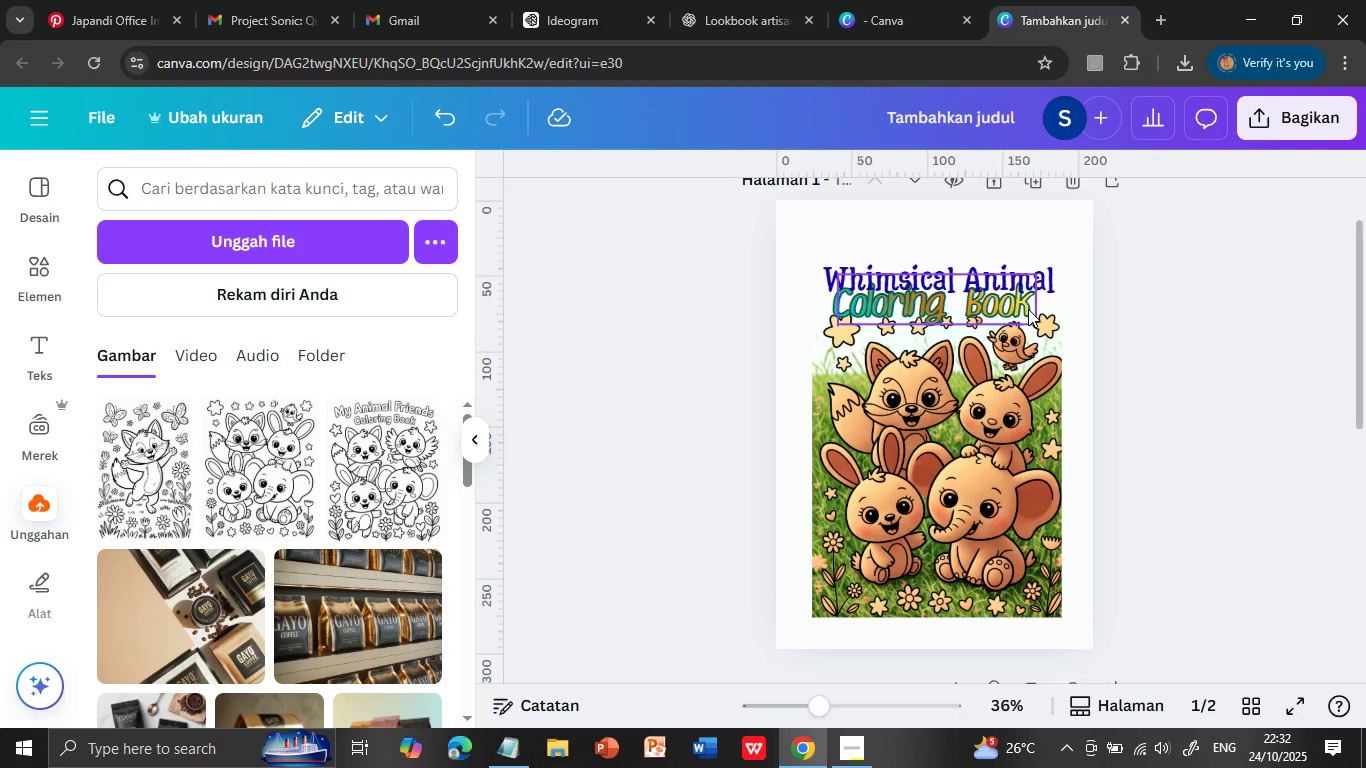 
left_click([1027, 308])
 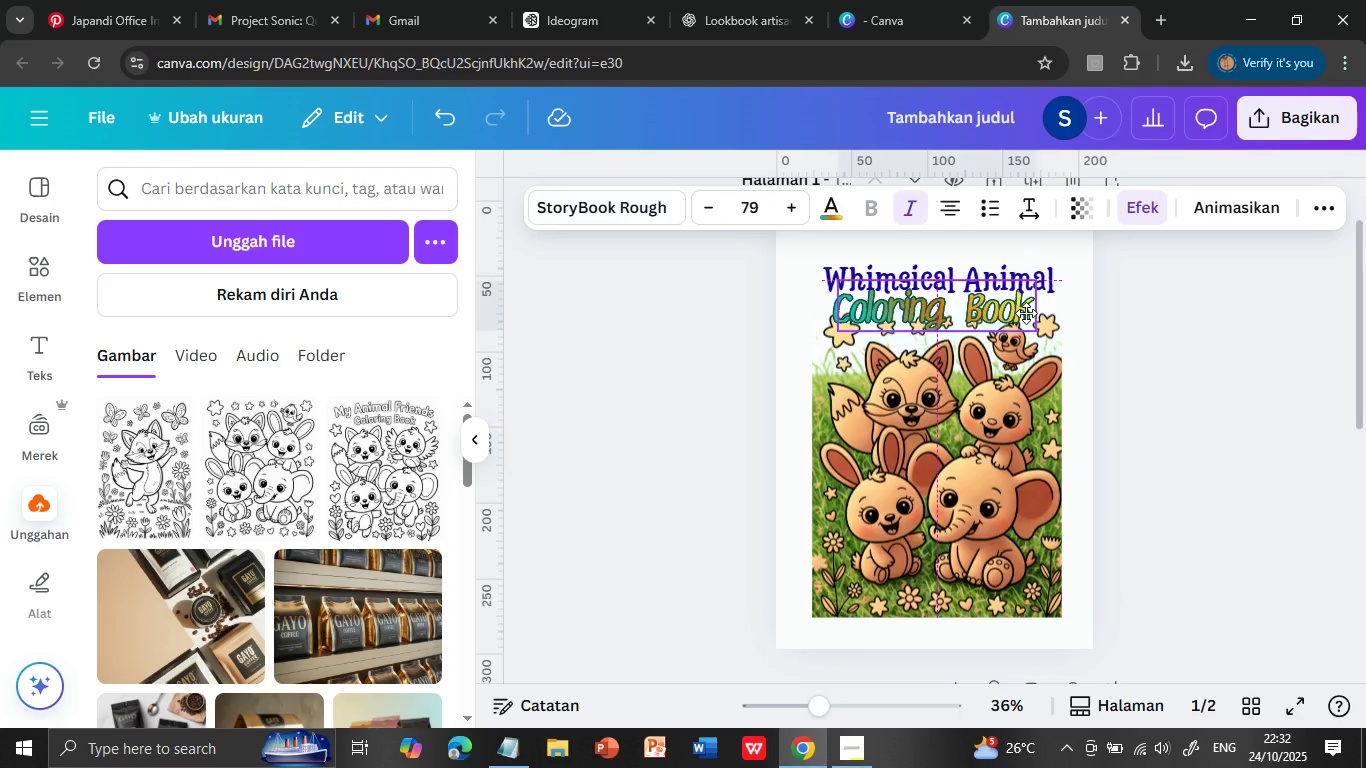 
left_click_drag(start_coordinate=[1026, 308], to_coordinate=[1026, 313])
 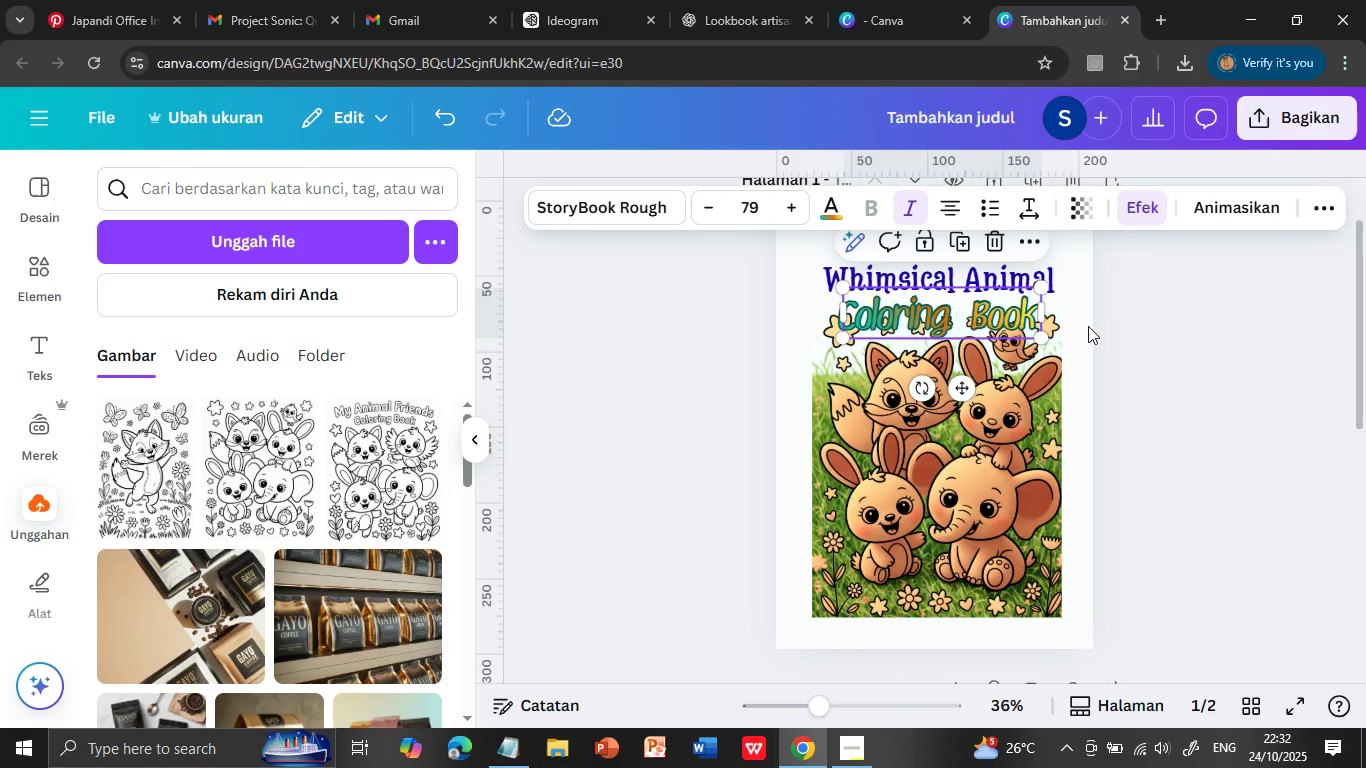 
left_click([1175, 352])
 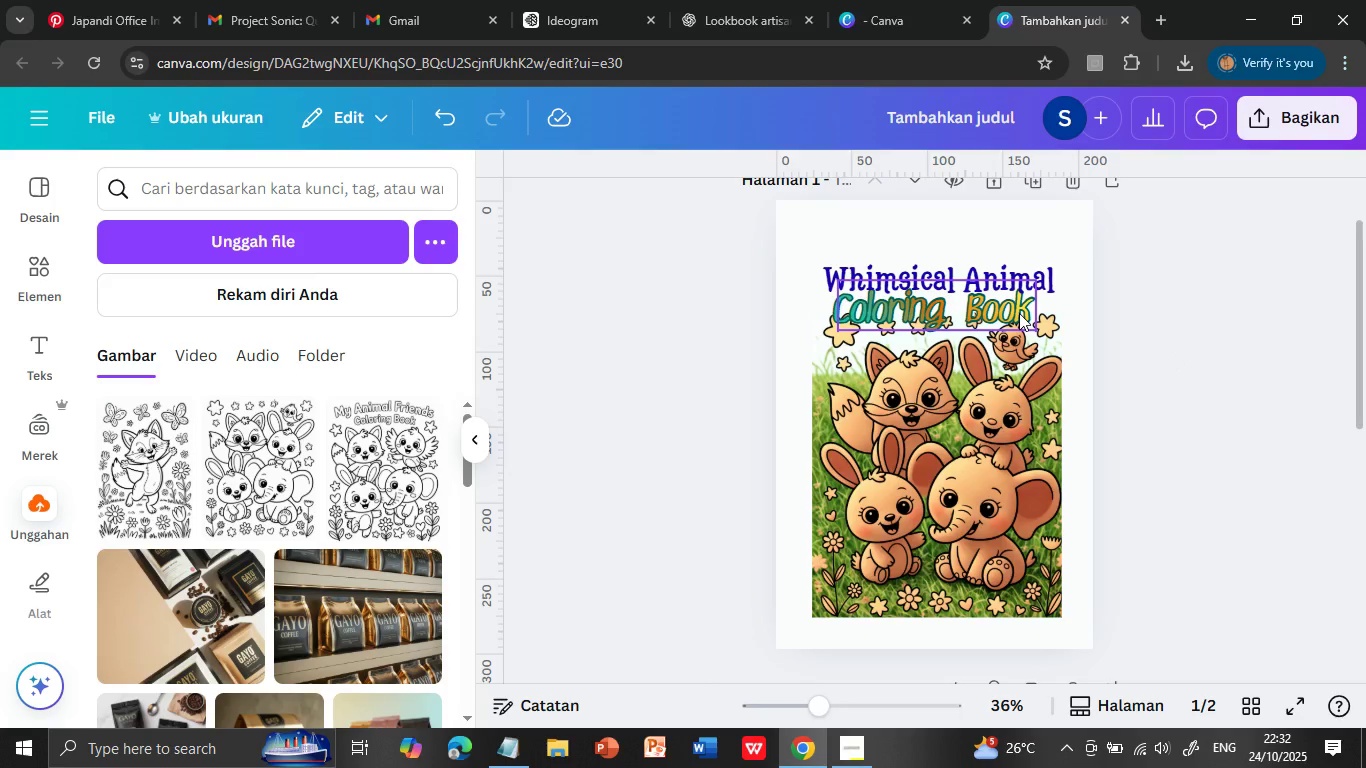 
left_click_drag(start_coordinate=[1011, 313], to_coordinate=[1015, 318])
 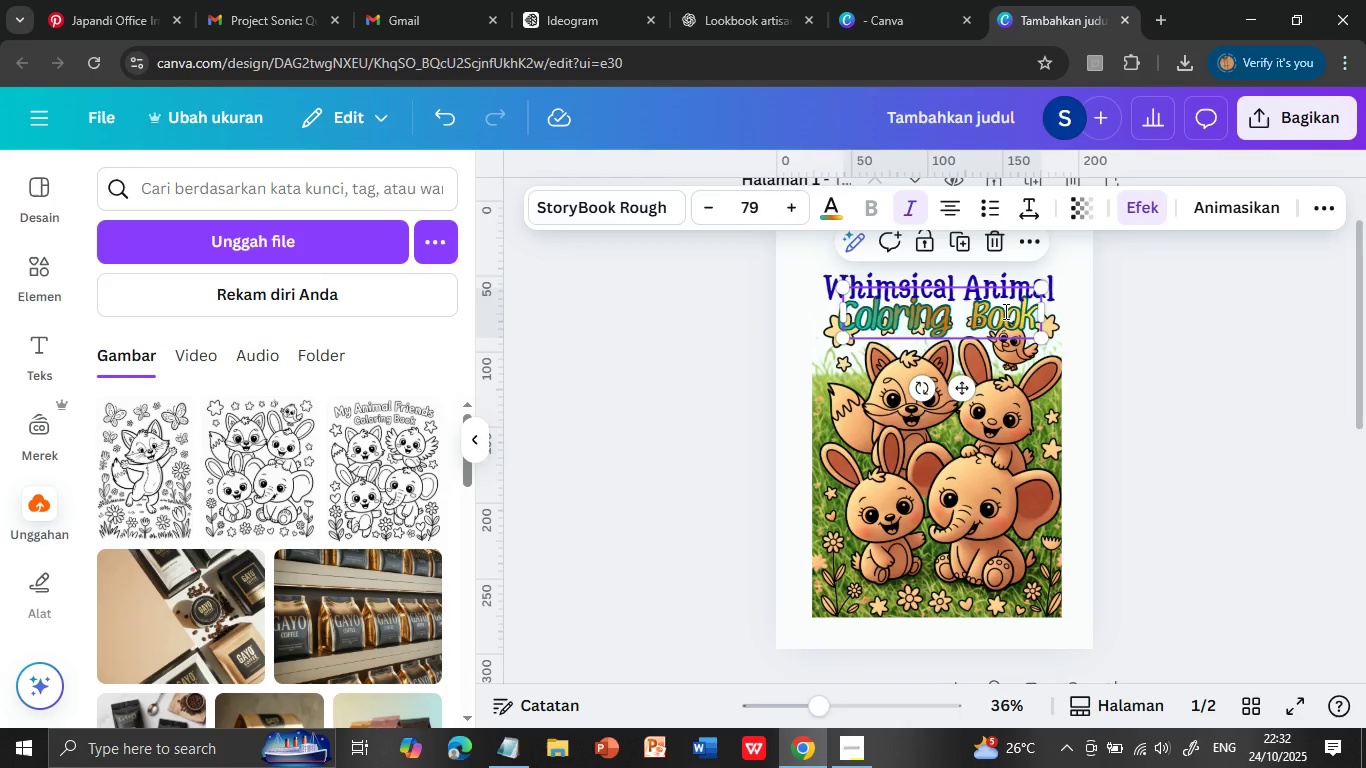 
left_click([1133, 340])
 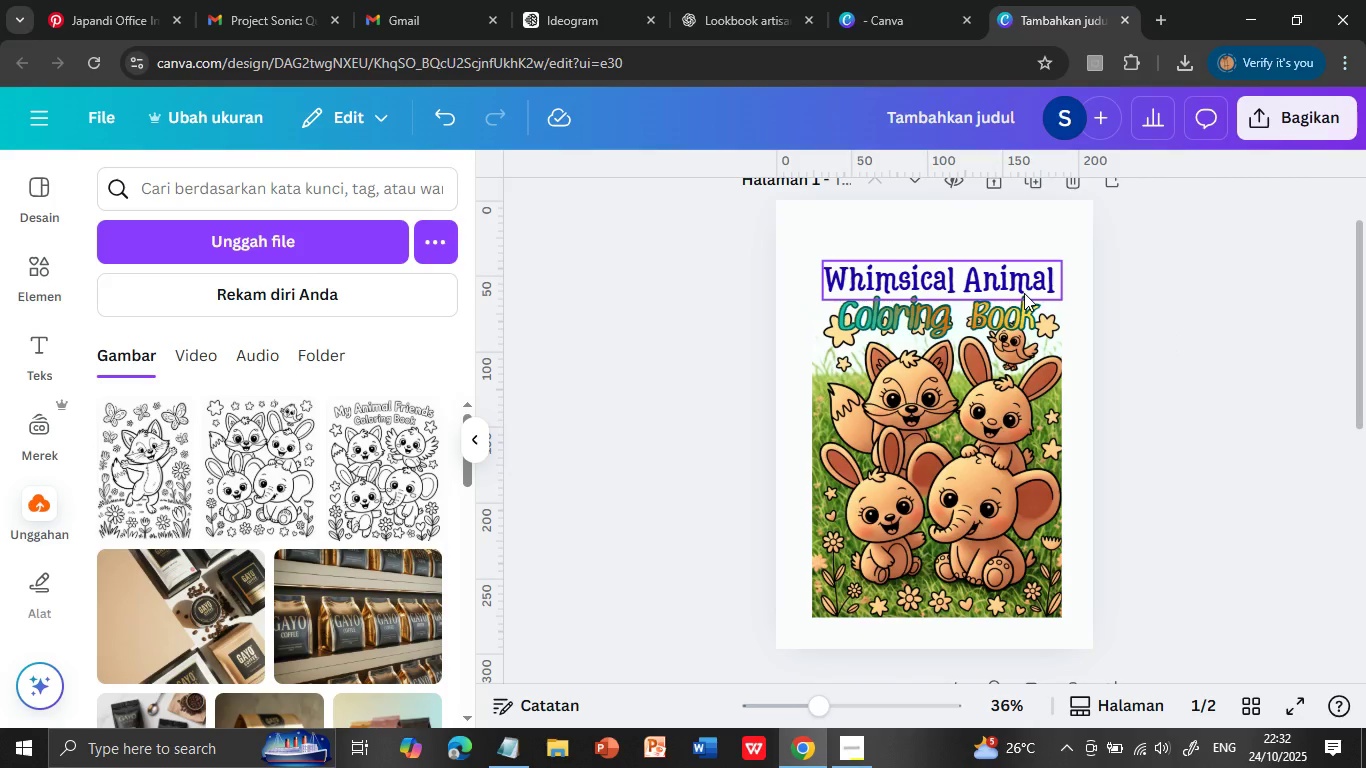 
left_click_drag(start_coordinate=[1021, 284], to_coordinate=[1026, 288])
 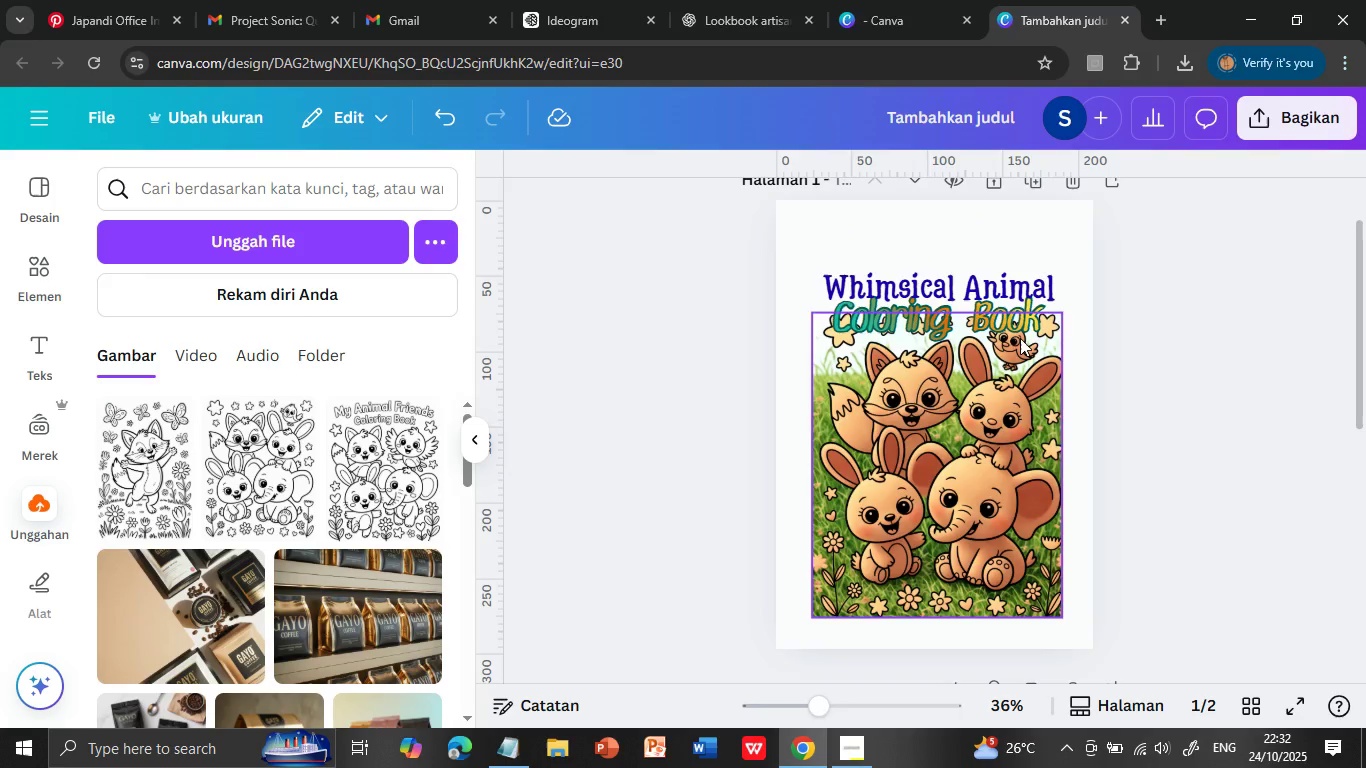 
double_click([1003, 315])
 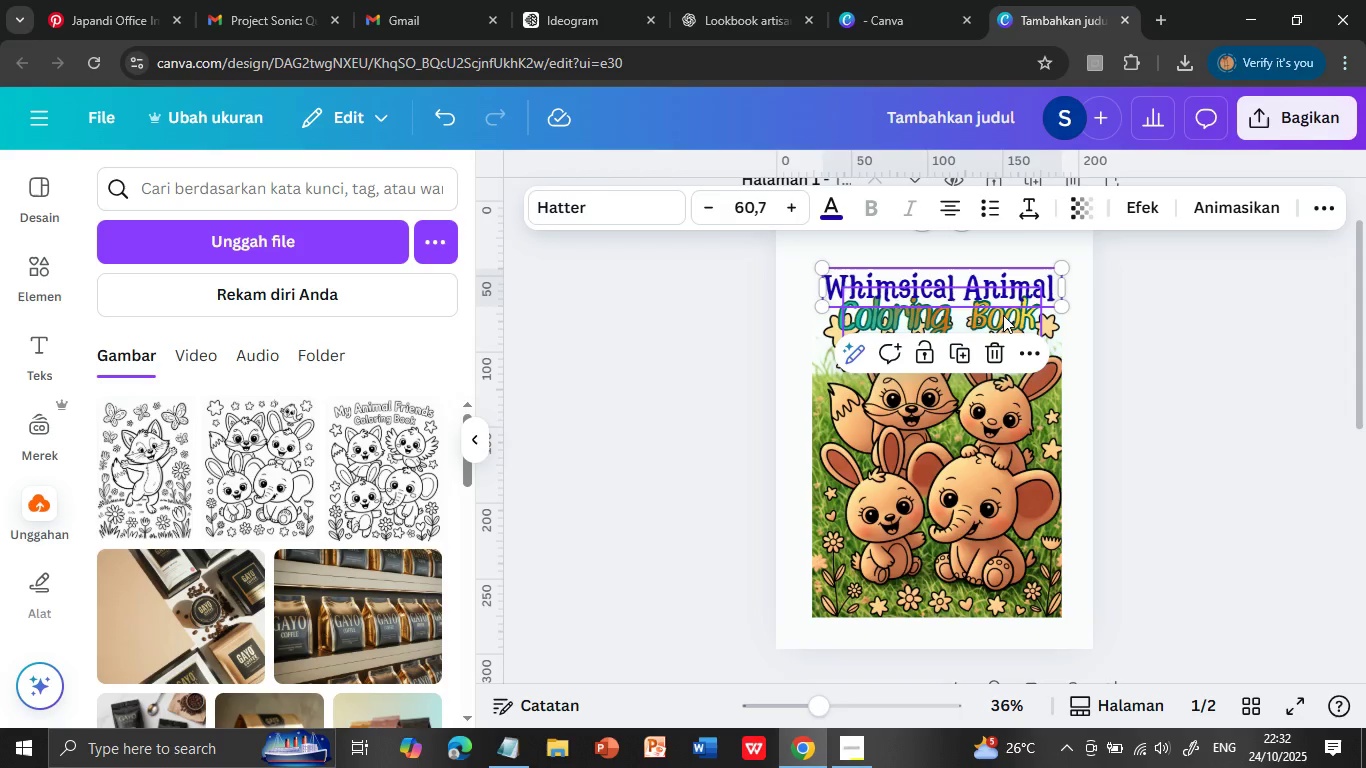 
triple_click([1003, 315])
 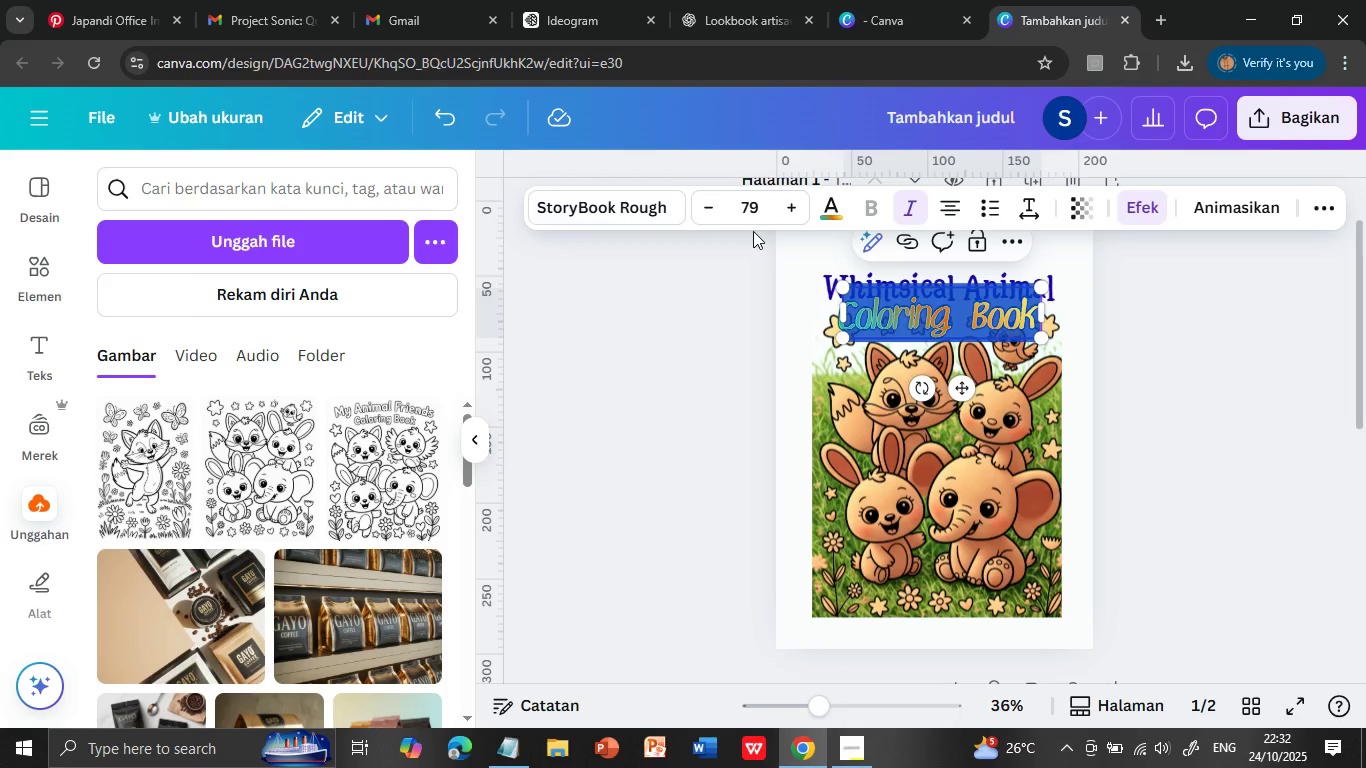 
double_click([788, 211])
 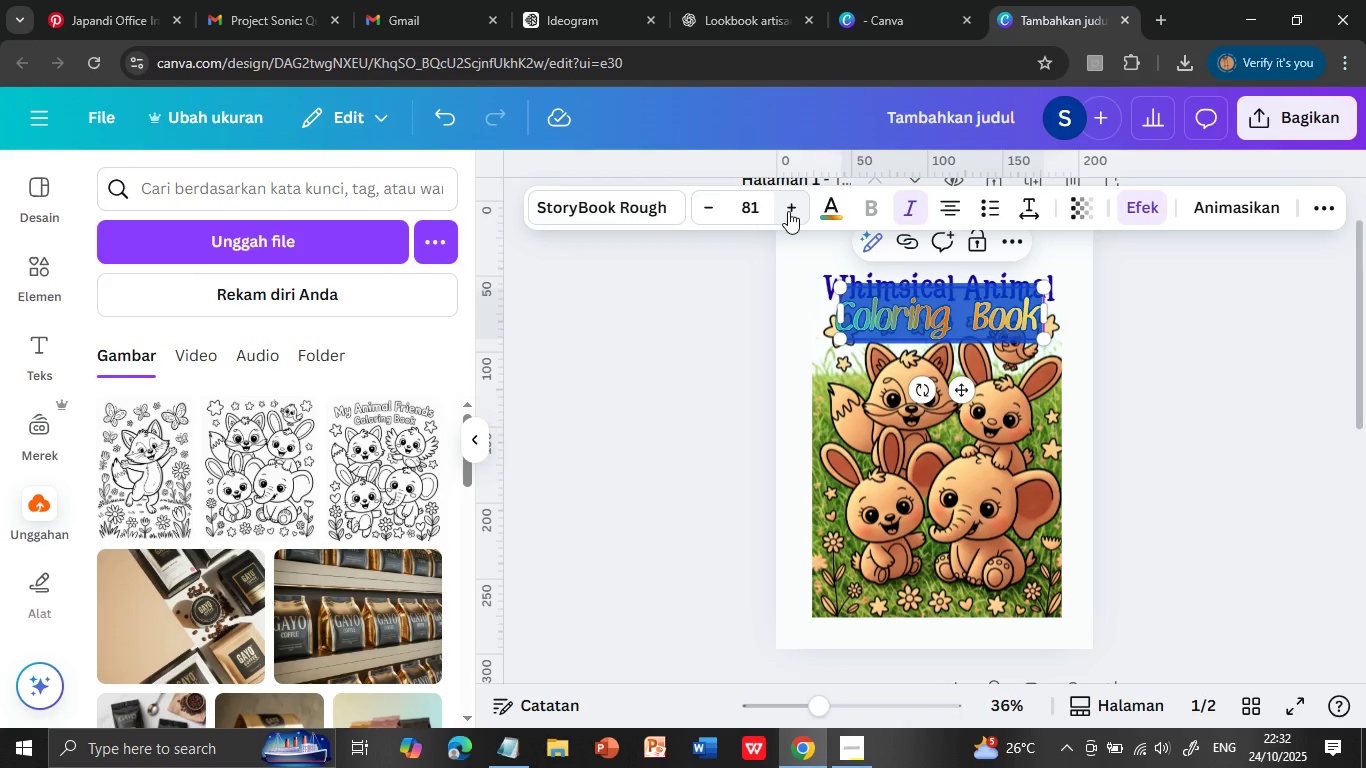 
triple_click([788, 211])
 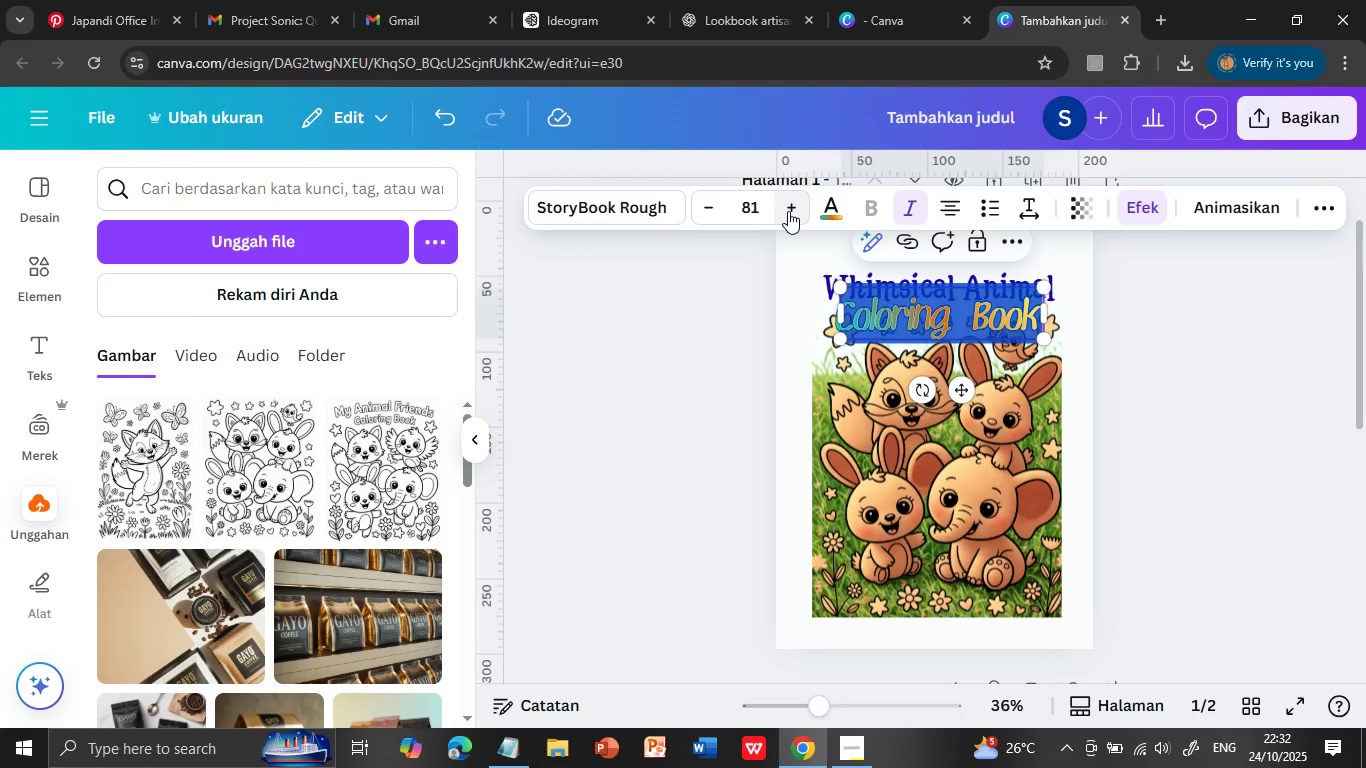 
triple_click([788, 211])
 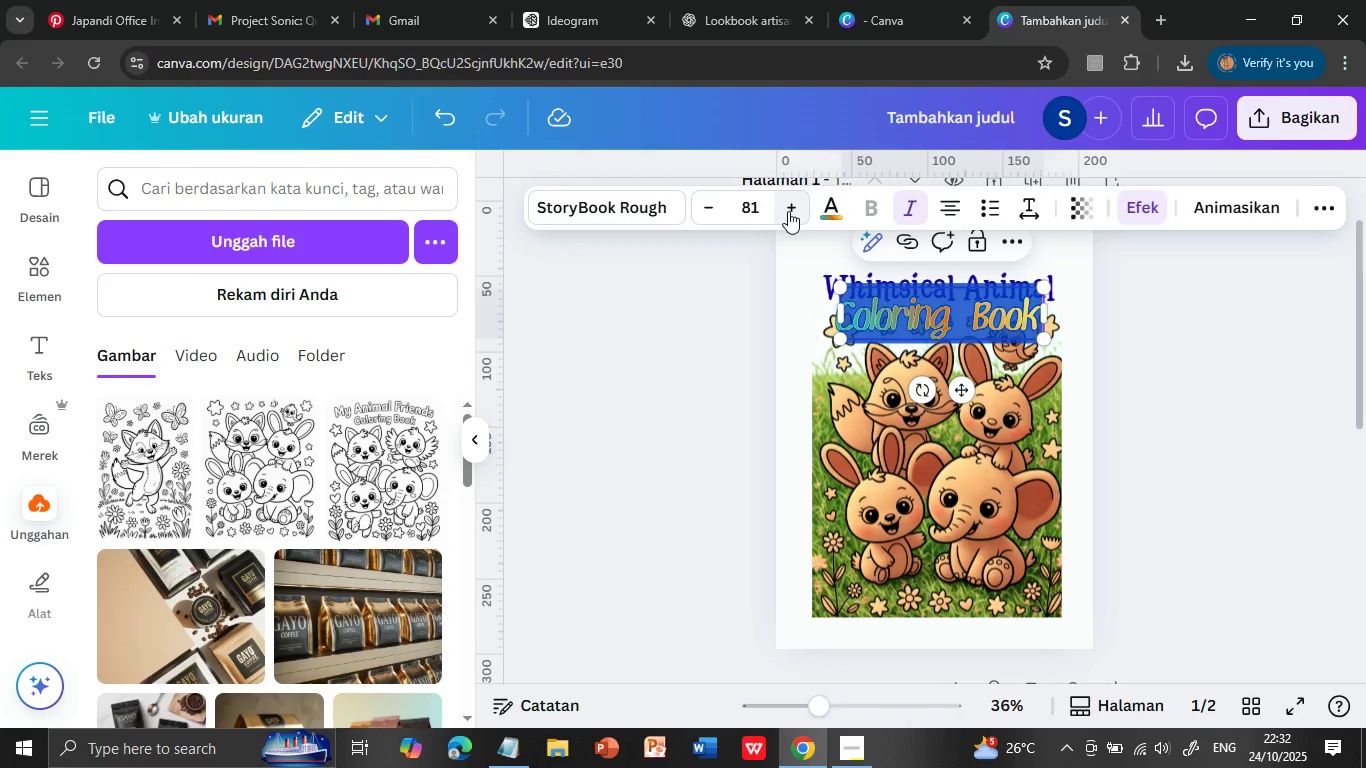 
left_click([1102, 334])
 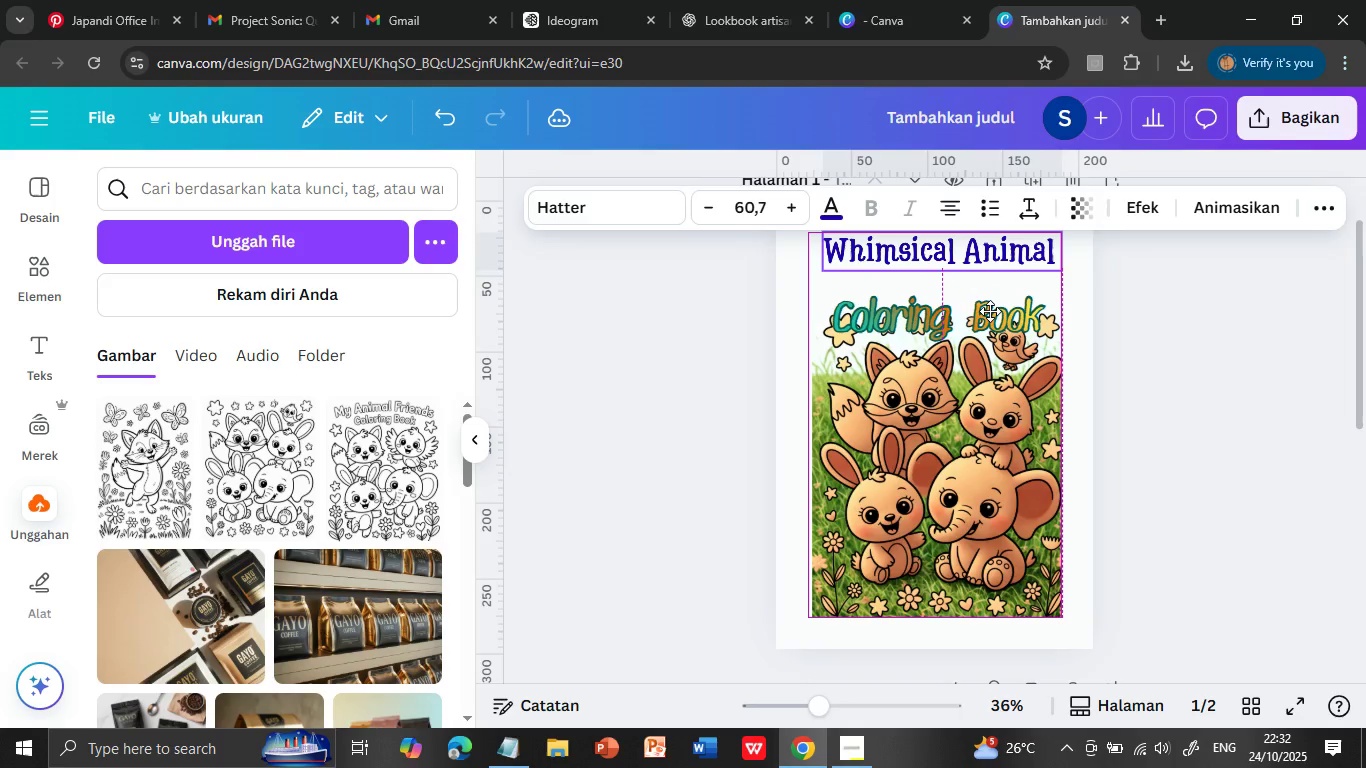 
left_click_drag(start_coordinate=[975, 294], to_coordinate=[977, 263])
 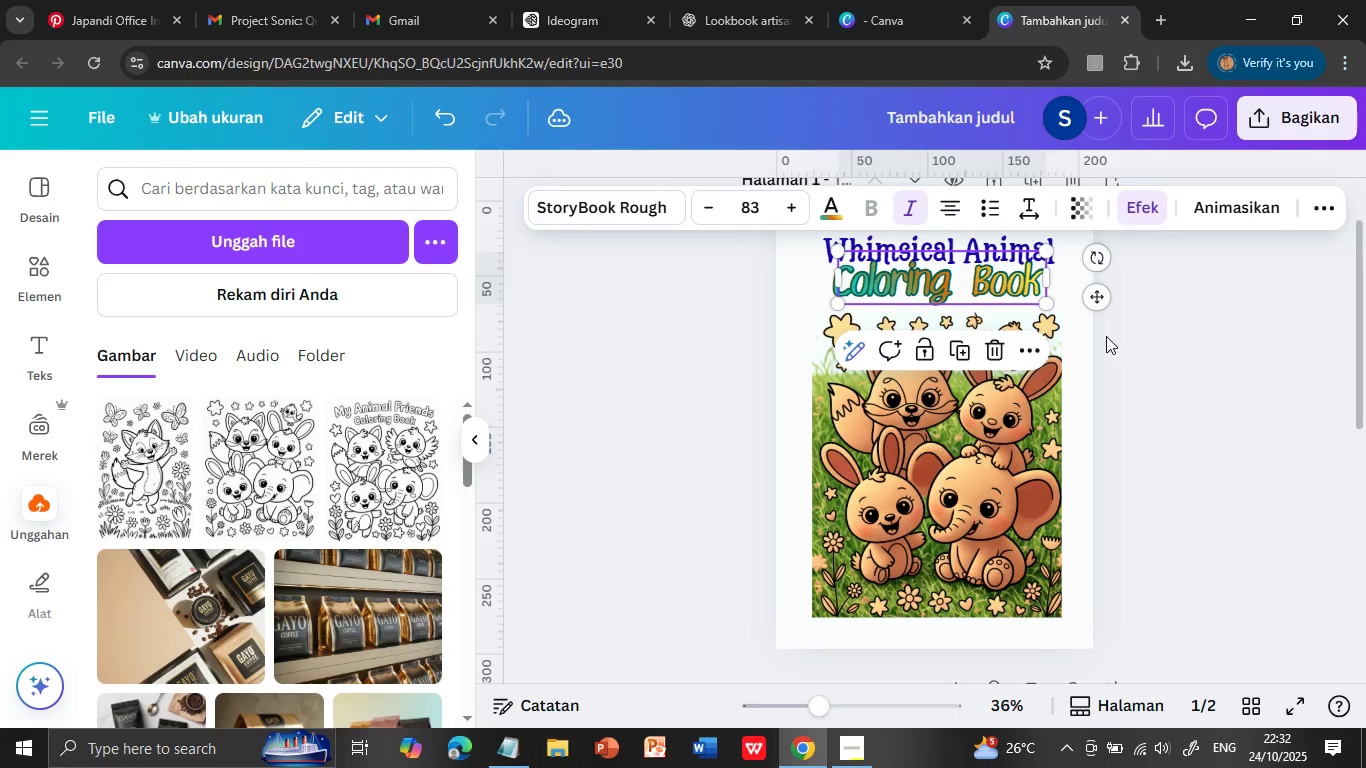 
left_click([1133, 345])
 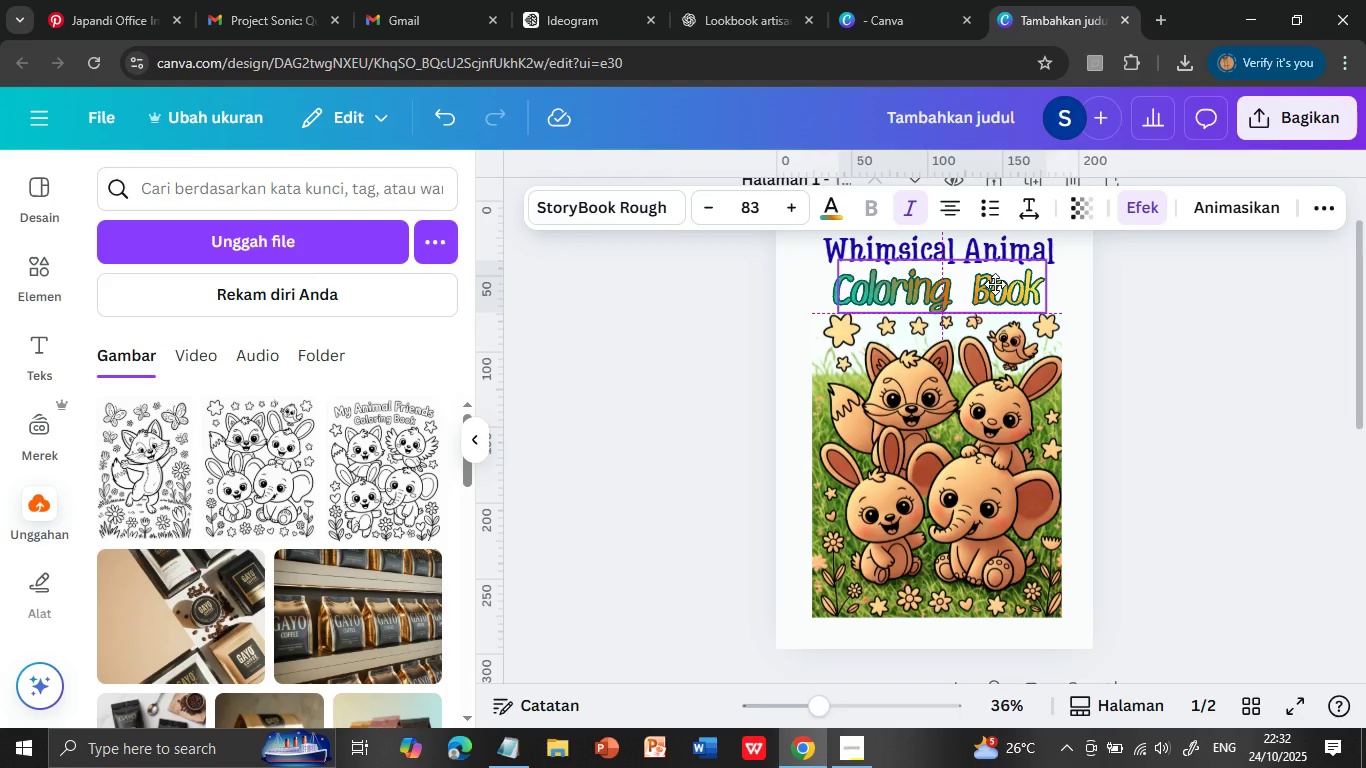 
left_click_drag(start_coordinate=[995, 315], to_coordinate=[997, 282])
 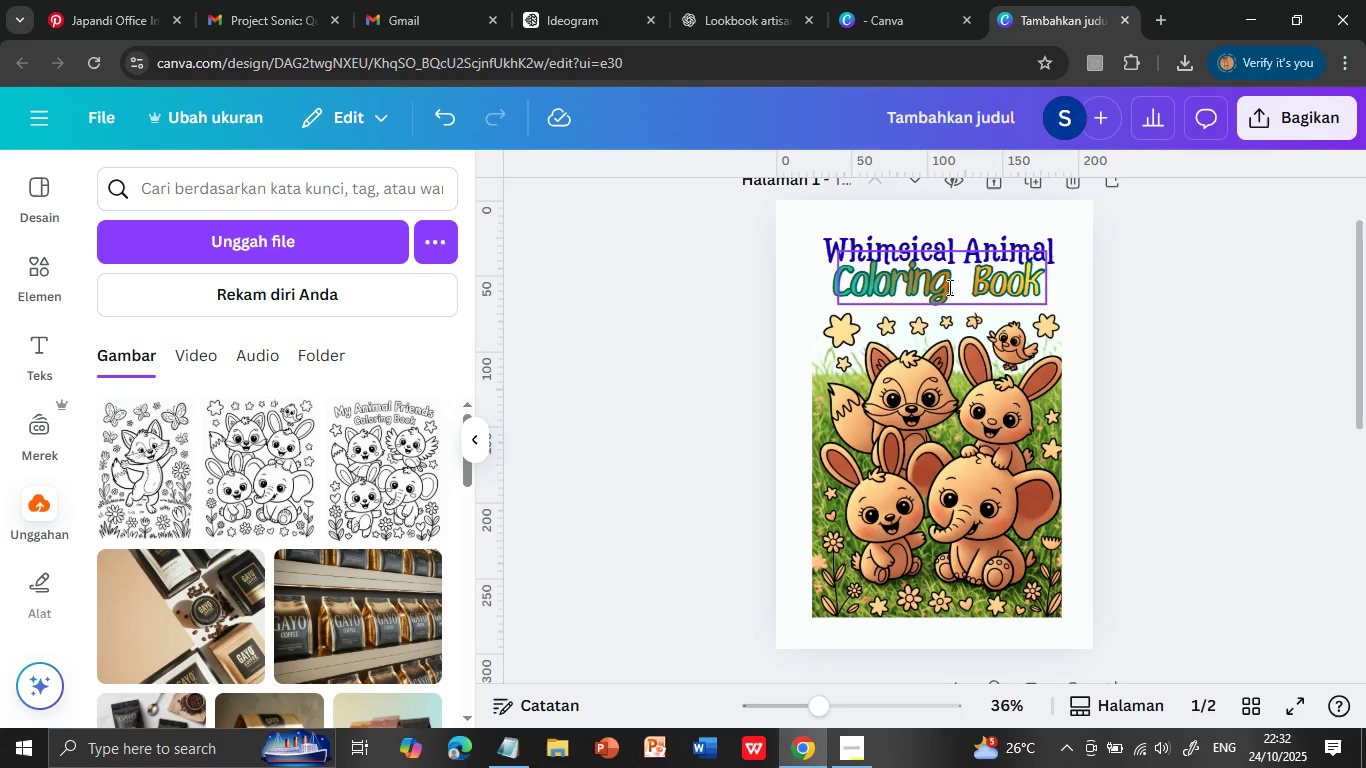 
left_click([1106, 336])
 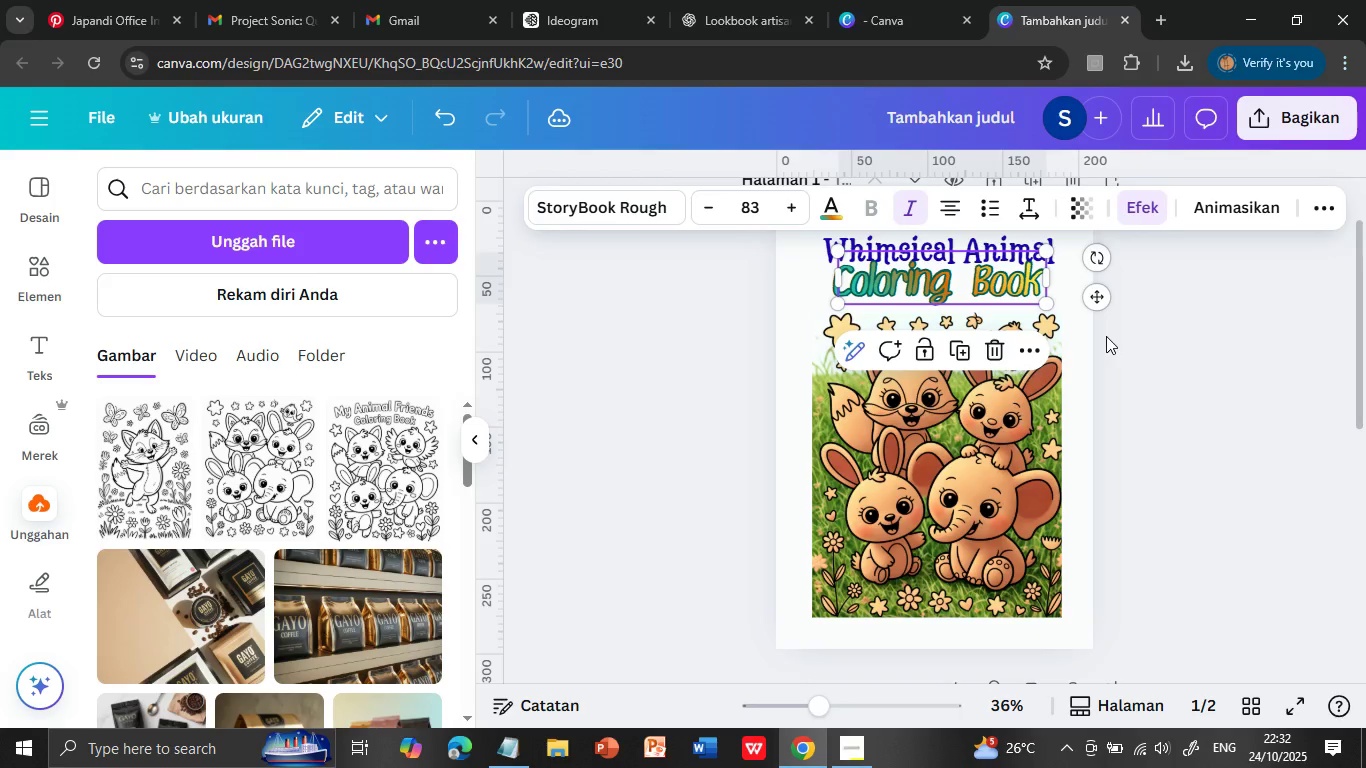 
double_click([996, 289])
 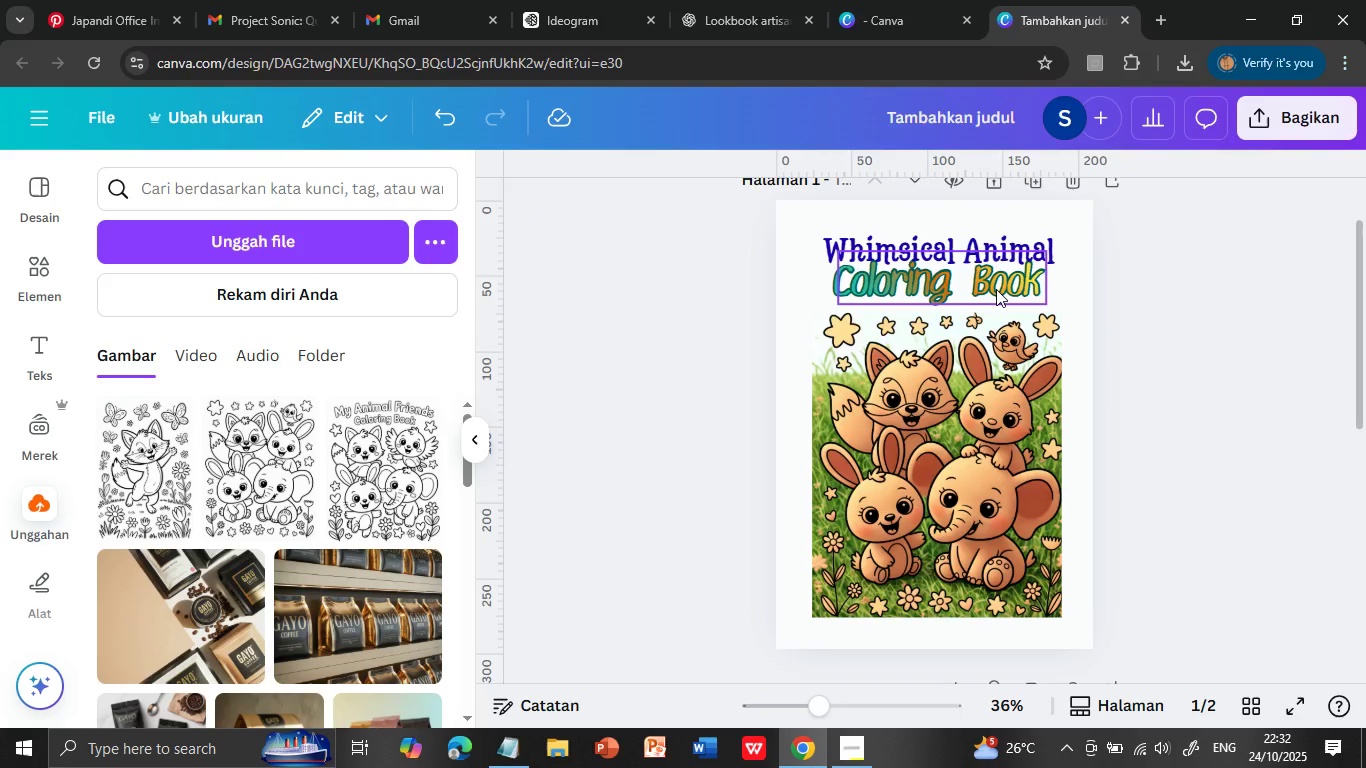 
triple_click([996, 289])
 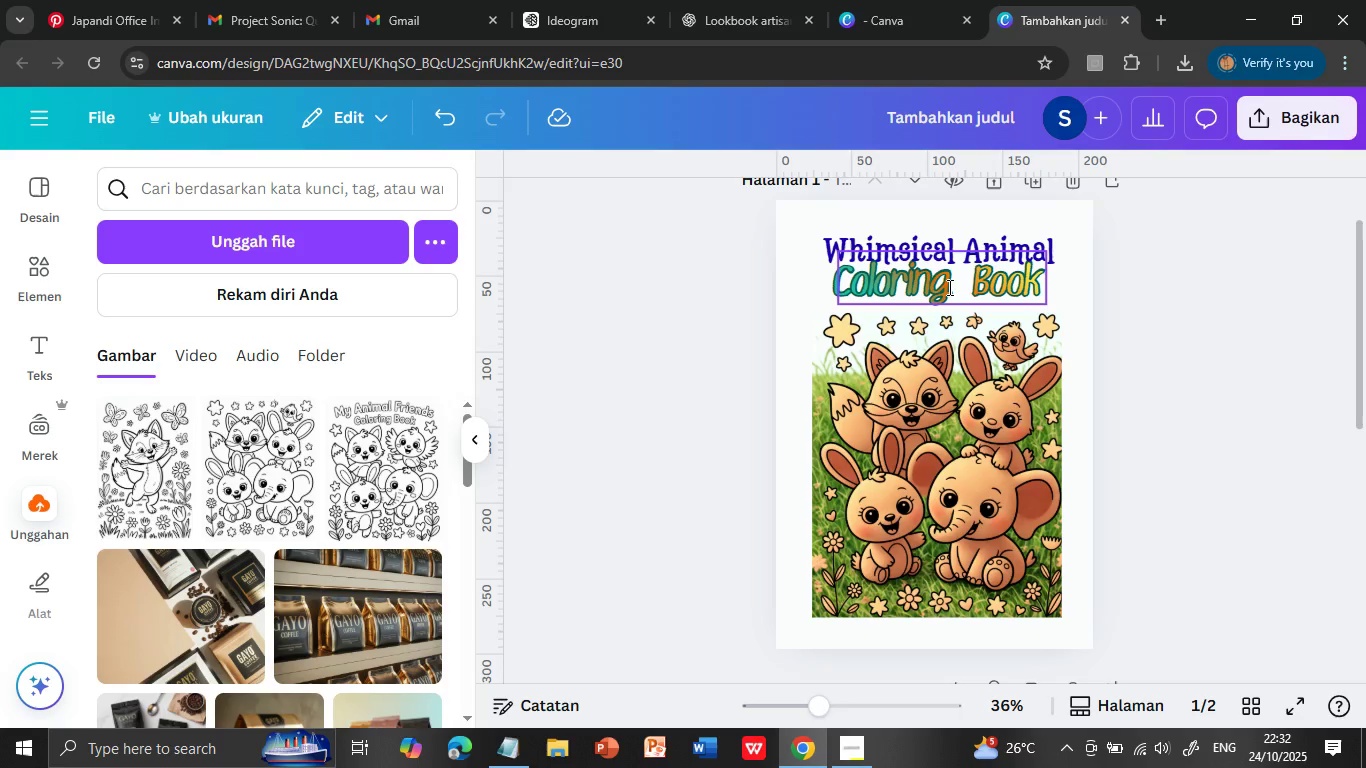 
left_click([948, 287])
 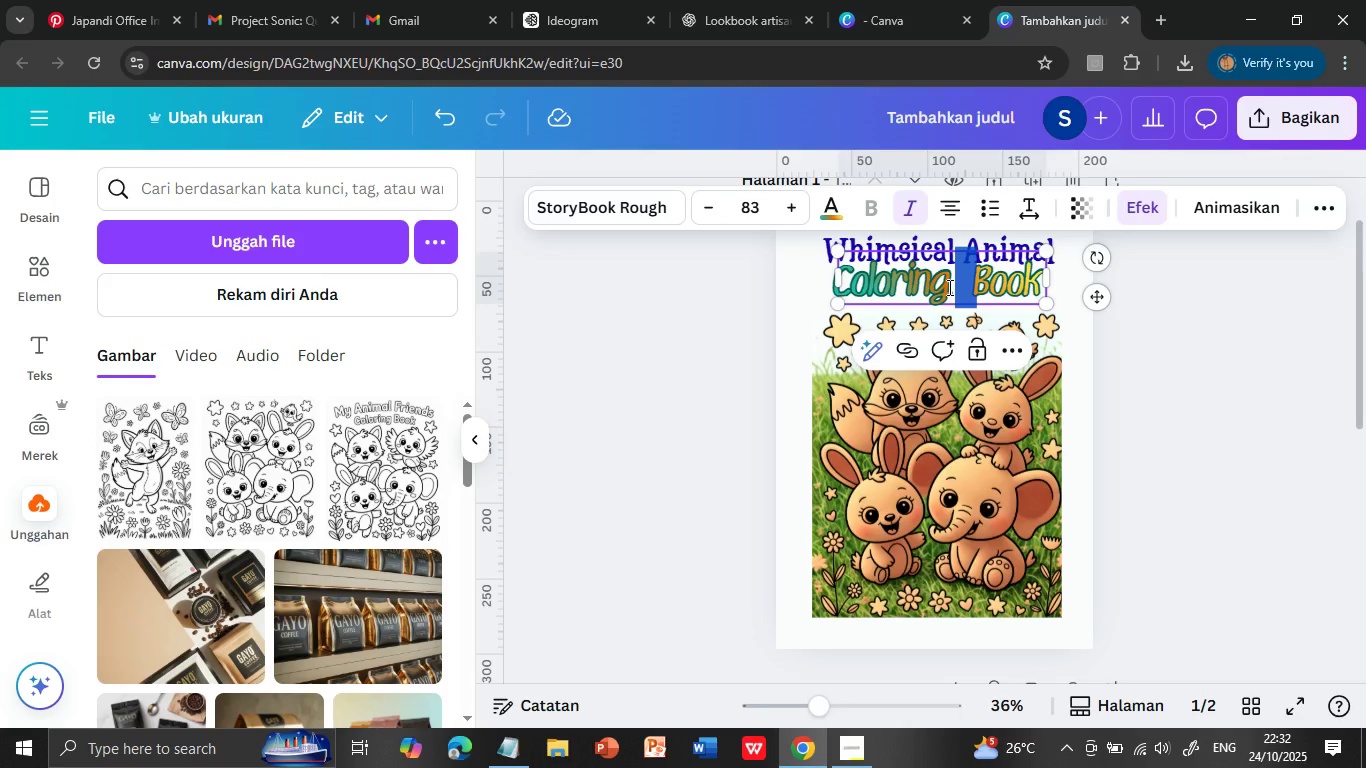 
double_click([948, 287])
 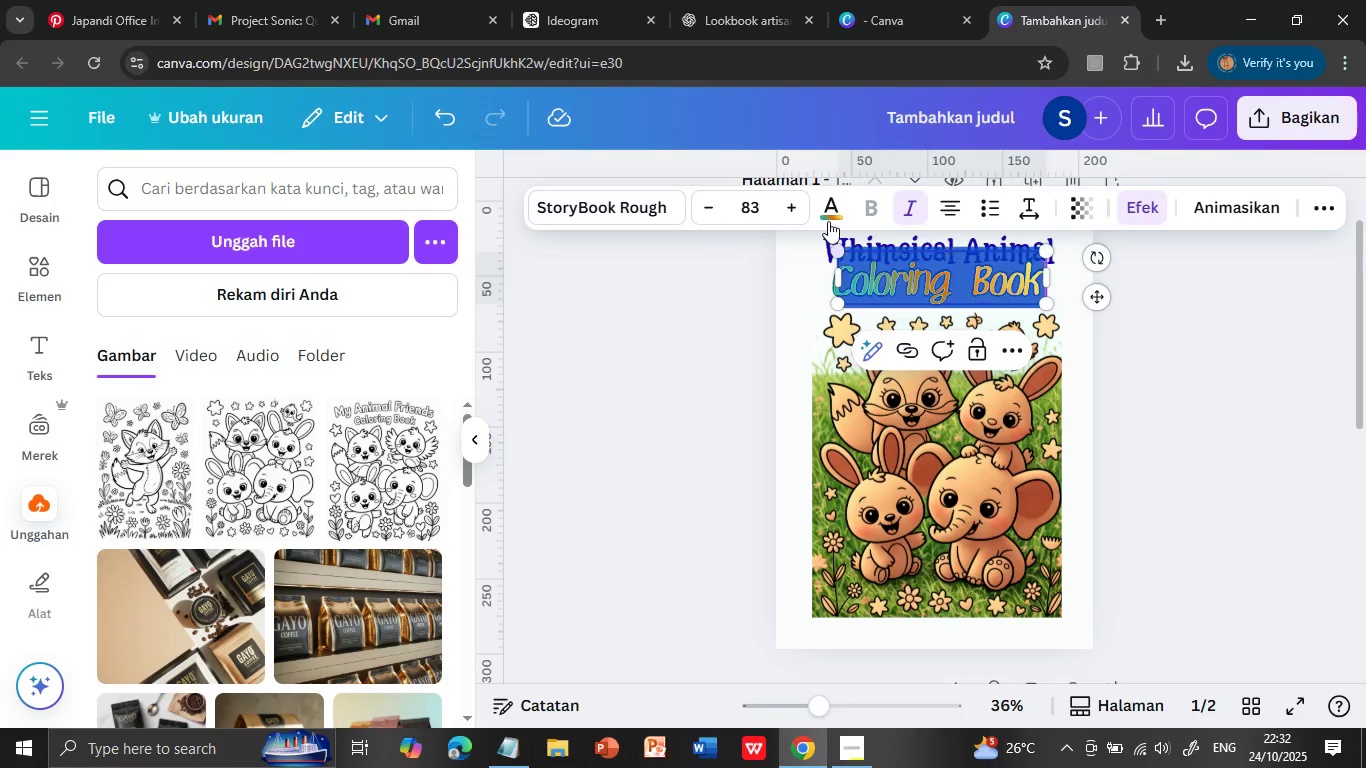 
triple_click([948, 287])
 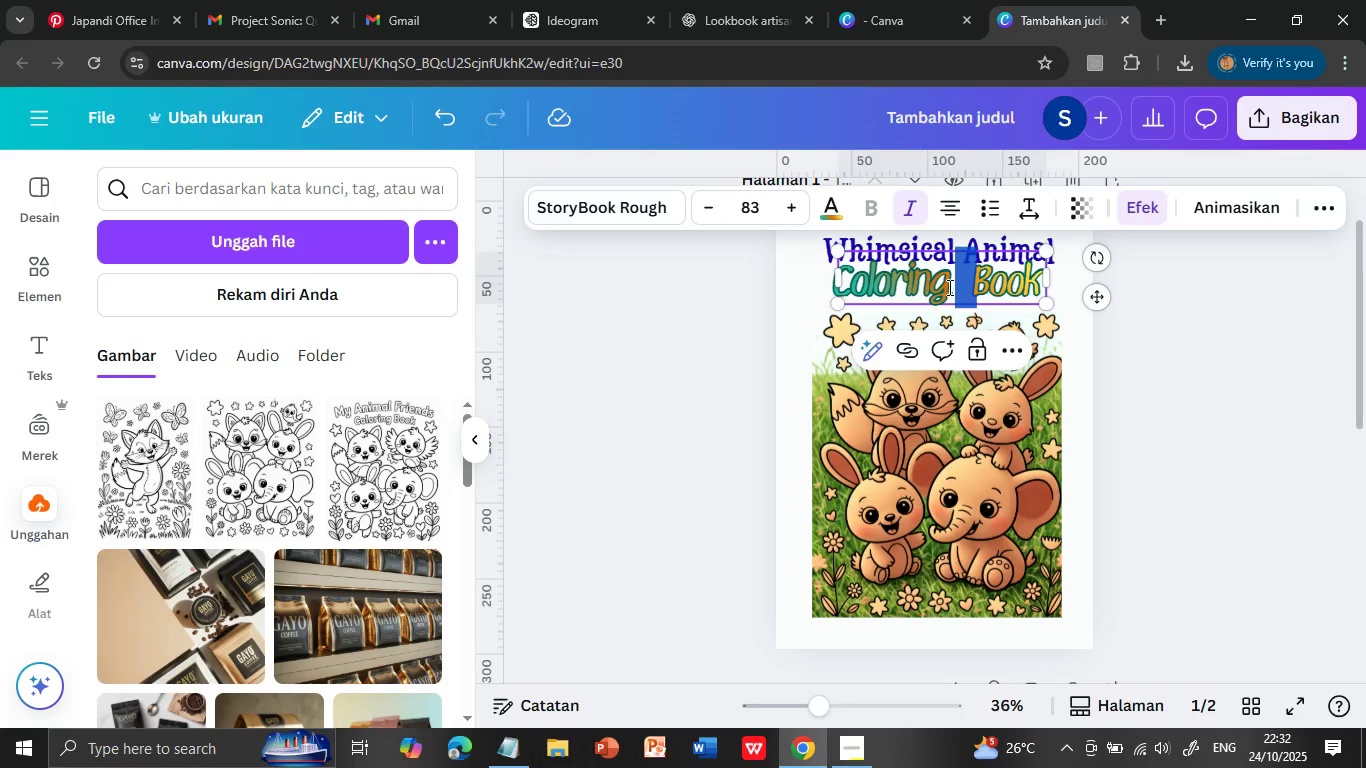 
left_click([795, 210])
 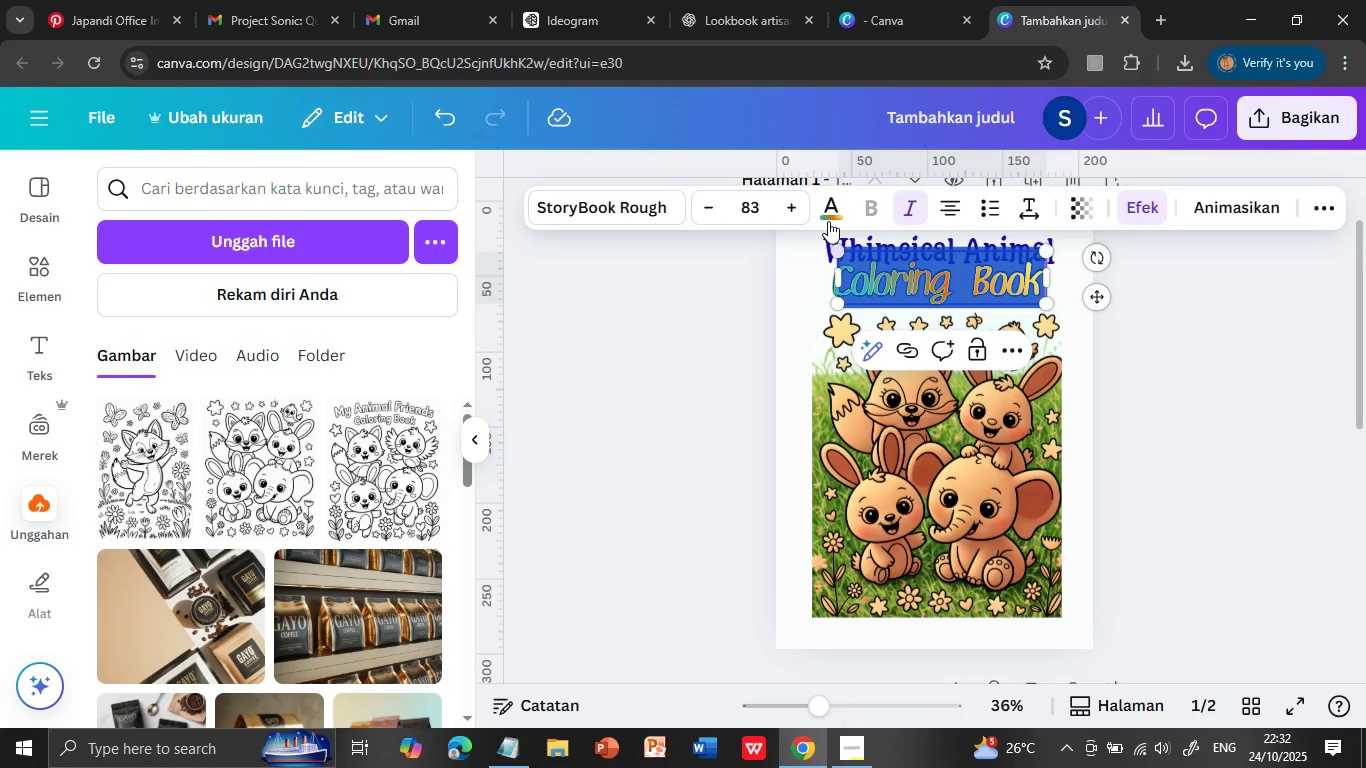 
double_click([795, 210])
 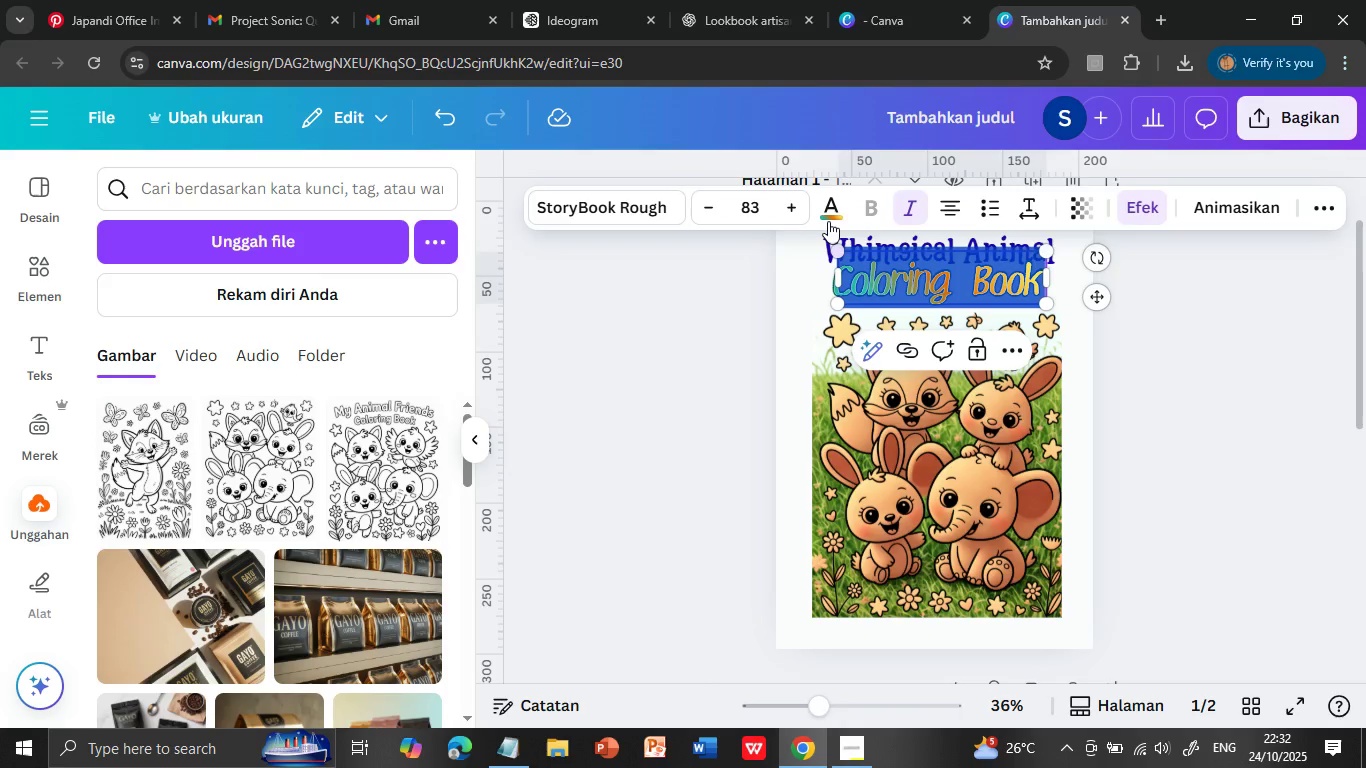 
triple_click([795, 210])
 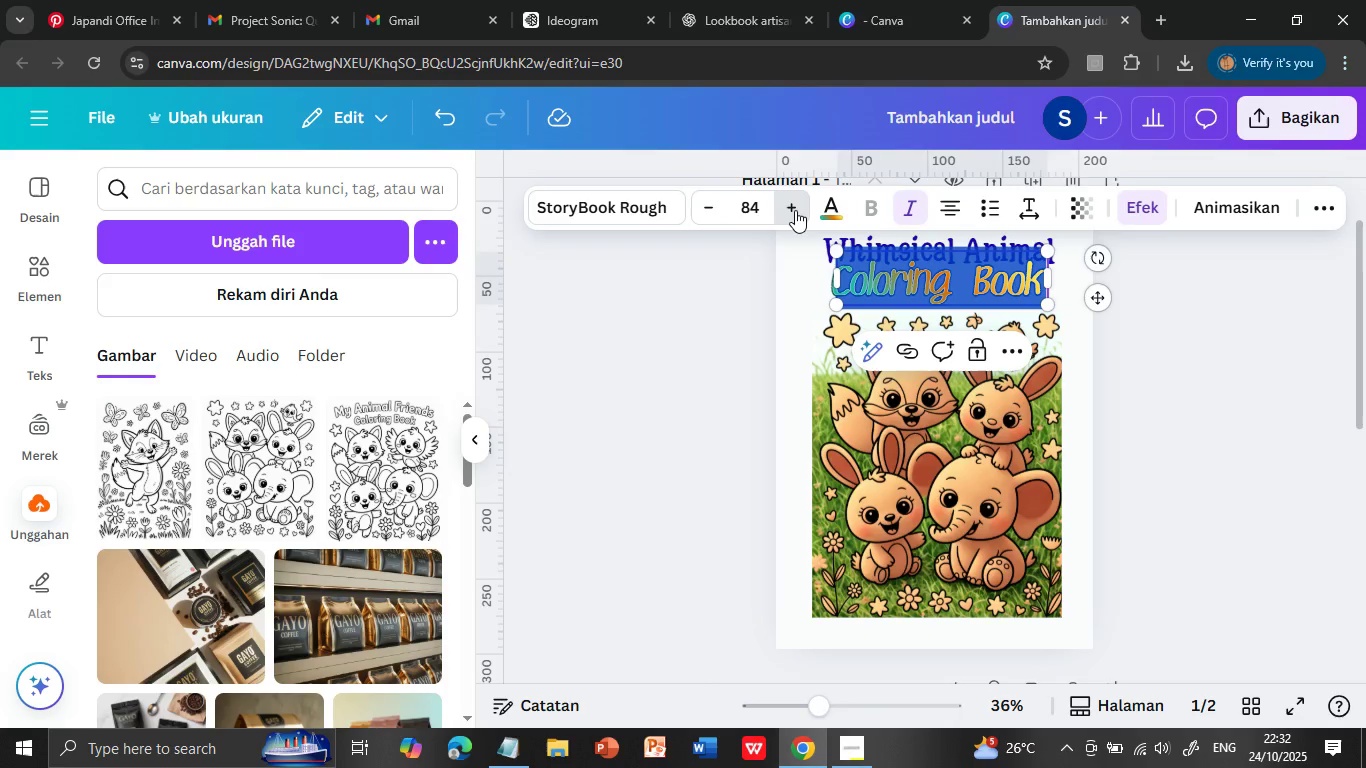 
triple_click([795, 210])
 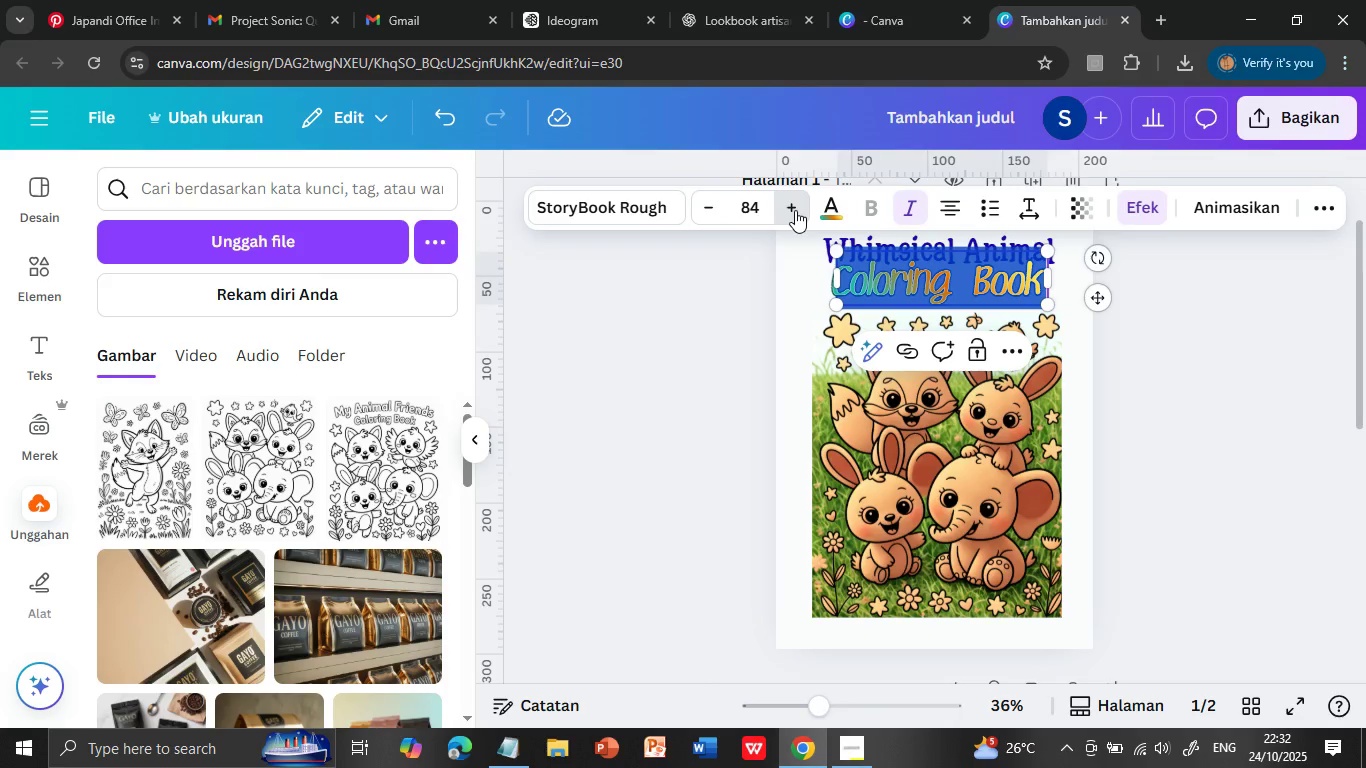 
triple_click([795, 210])
 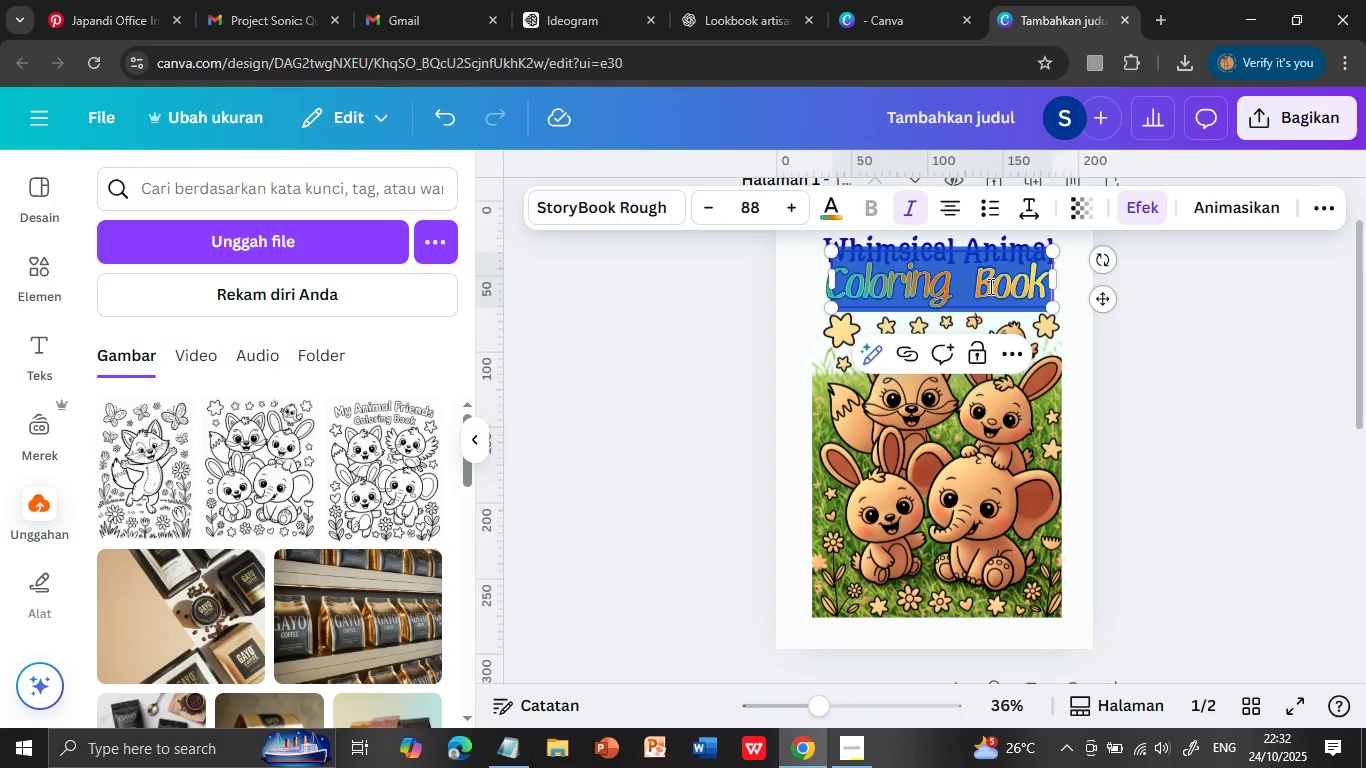 
left_click([989, 286])
 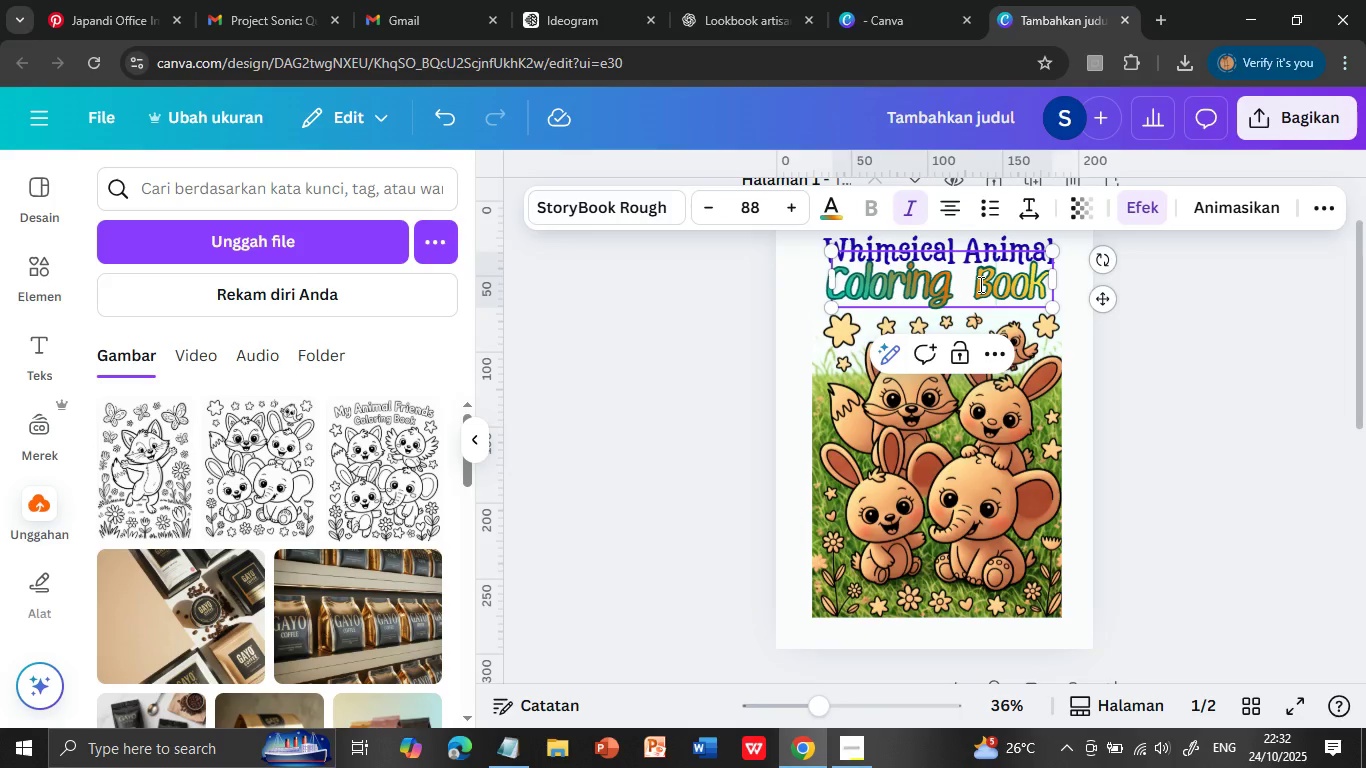 
left_click([978, 284])
 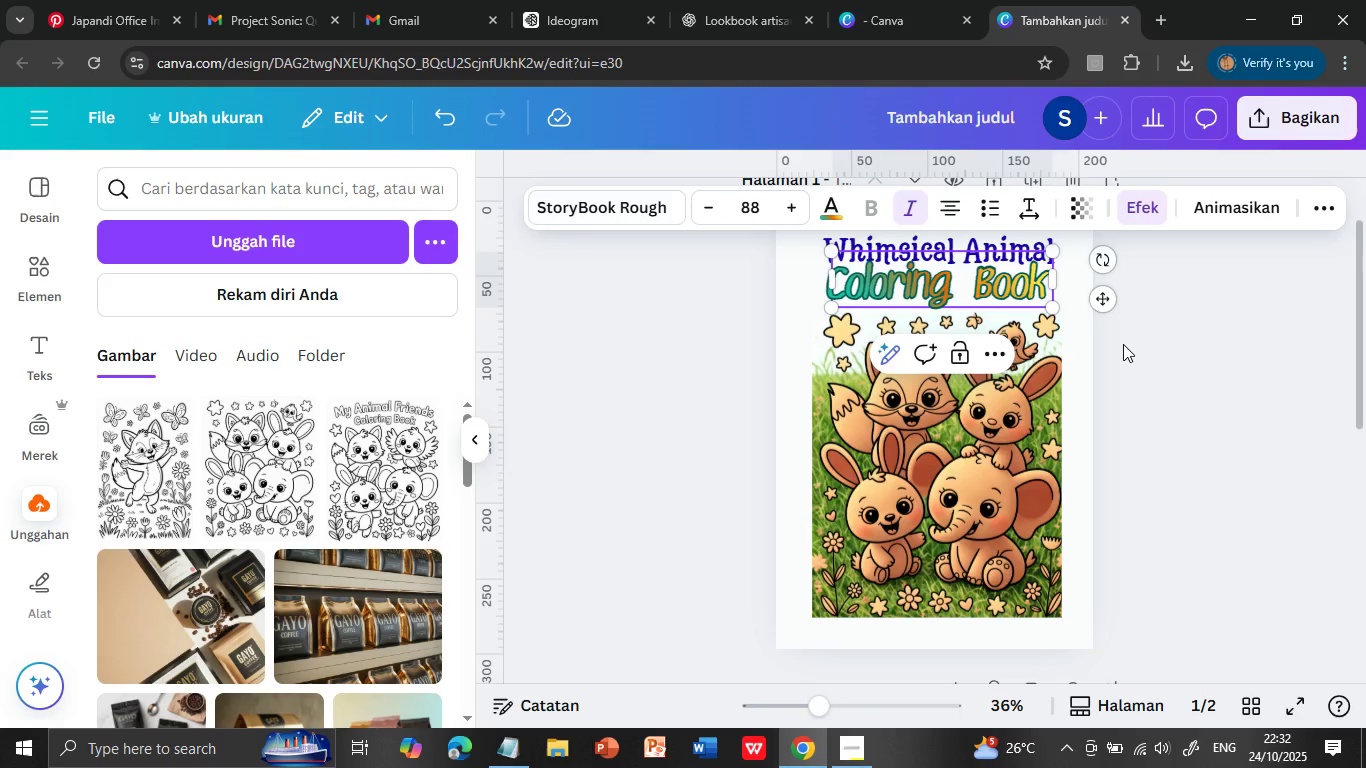 
left_click([1166, 368])
 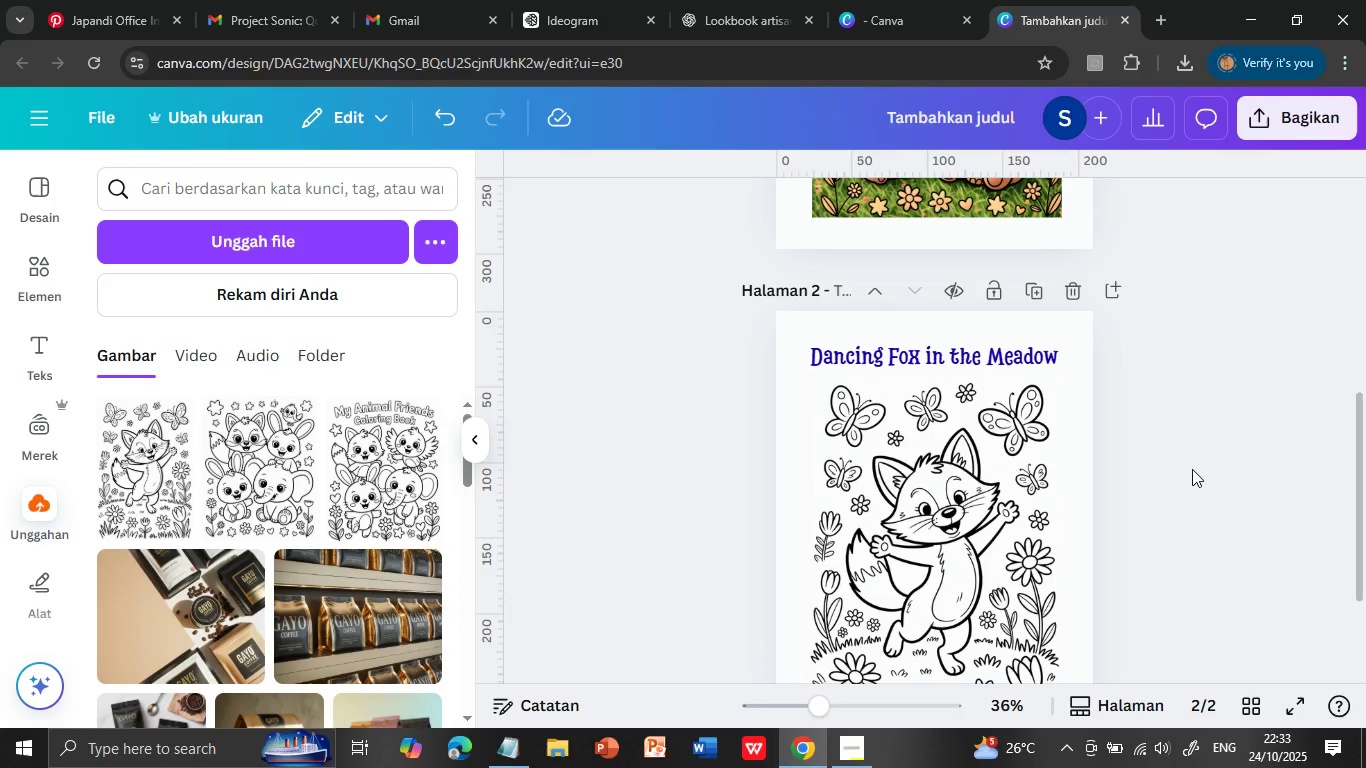 
wait(5.32)
 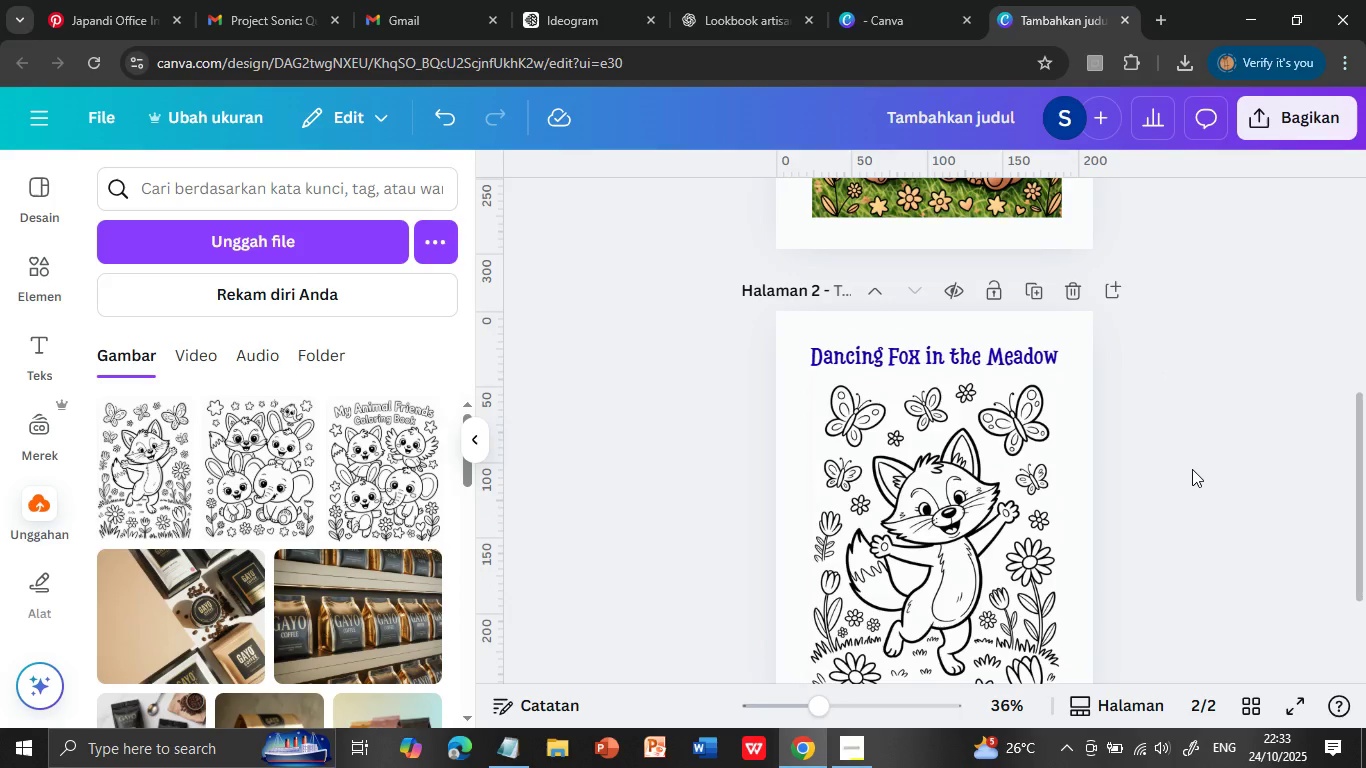 
scroll: coordinate [1192, 469], scroll_direction: down, amount: 4.0
 